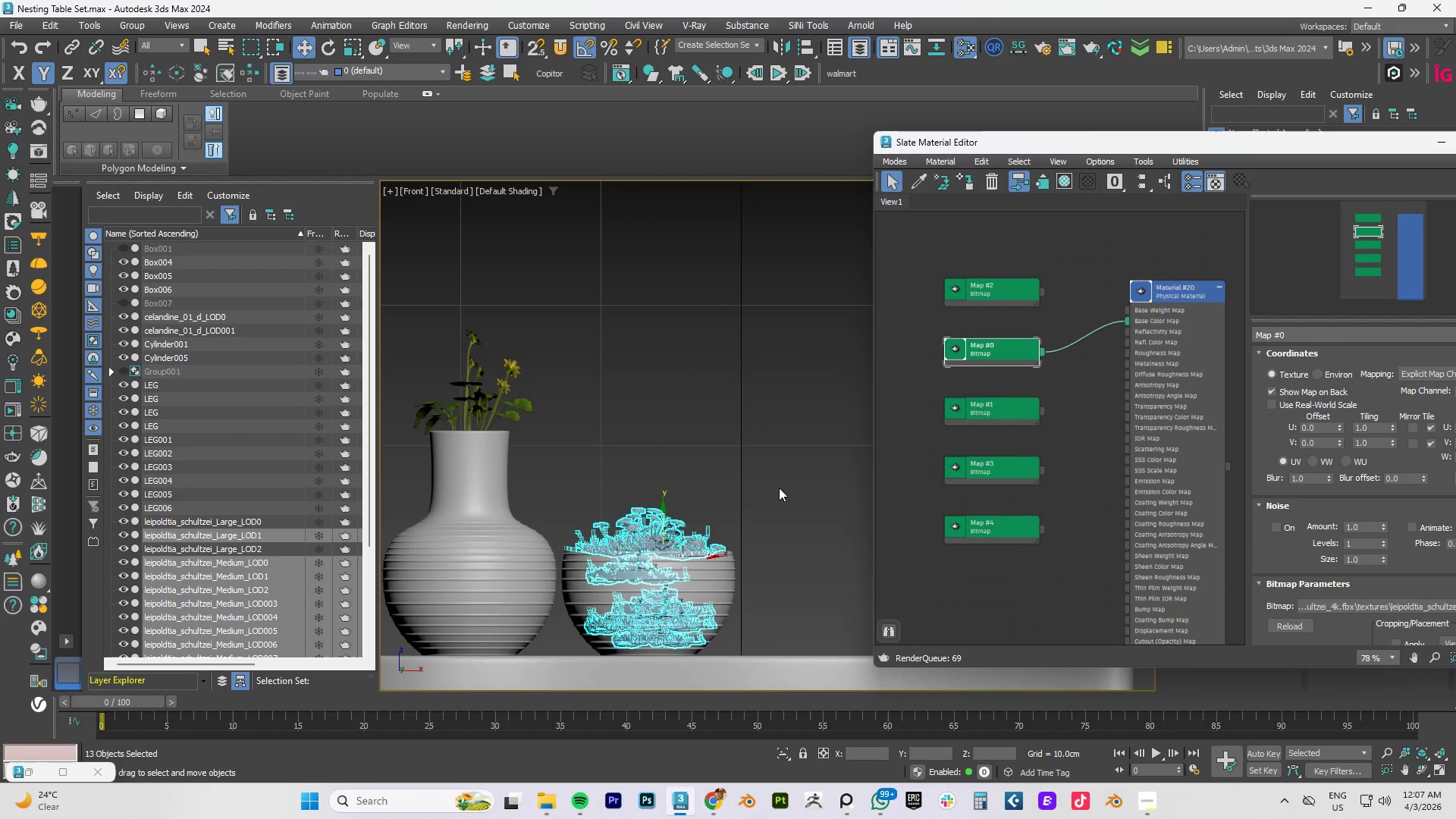 
key(F4)
 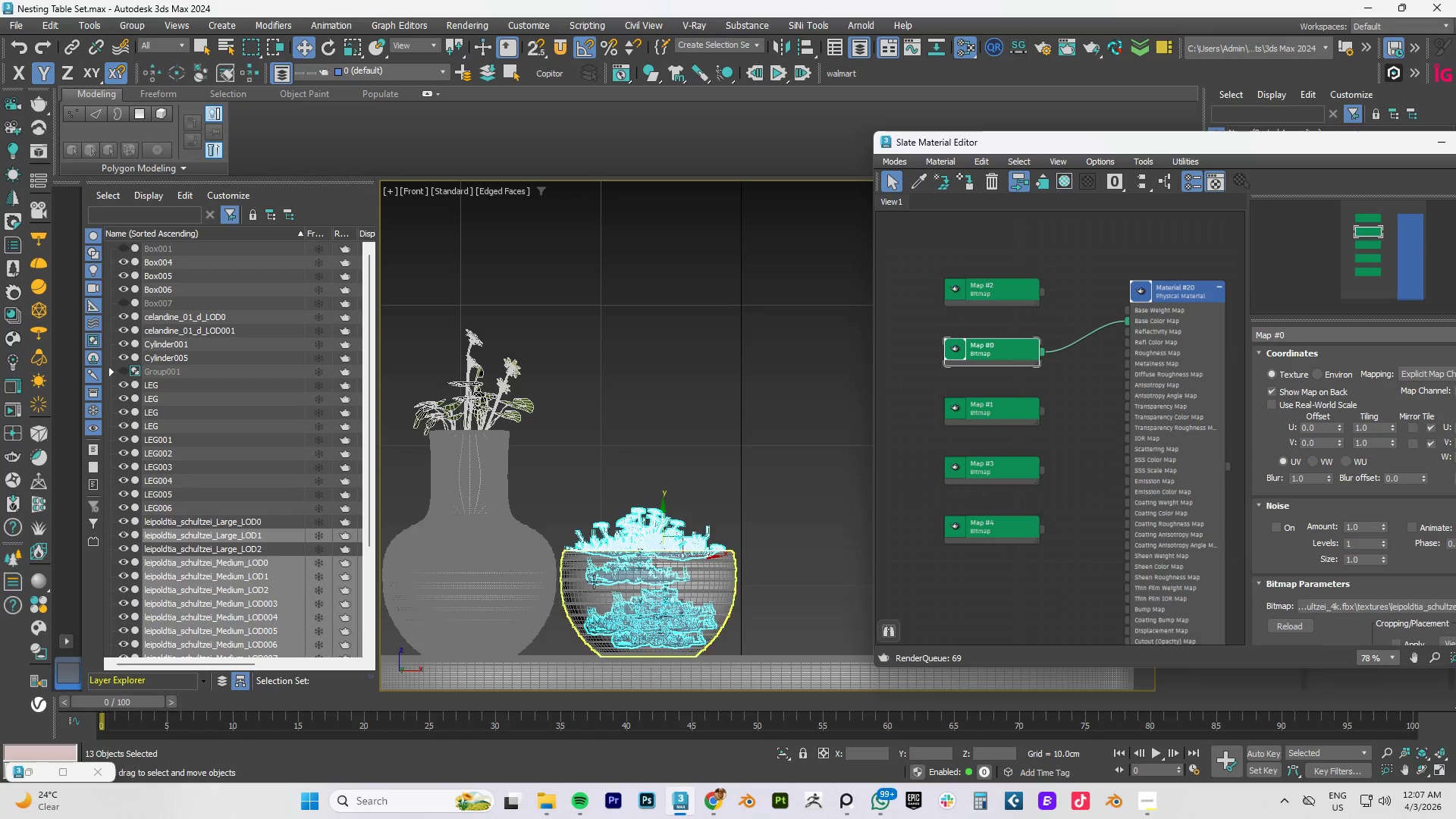 
key(F4)
 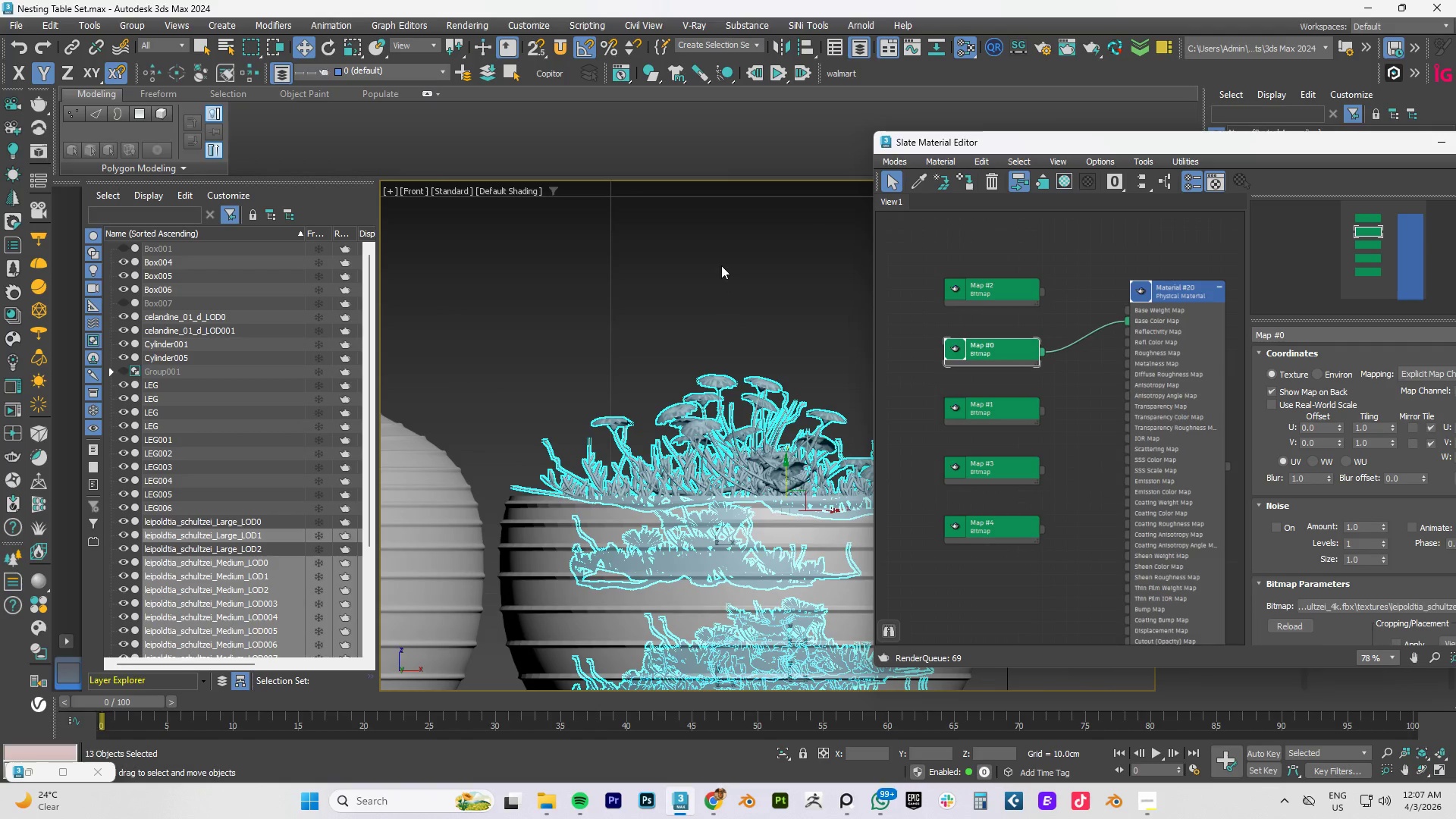 
scroll: coordinate [601, 576], scroll_direction: up, amount: 3.0
 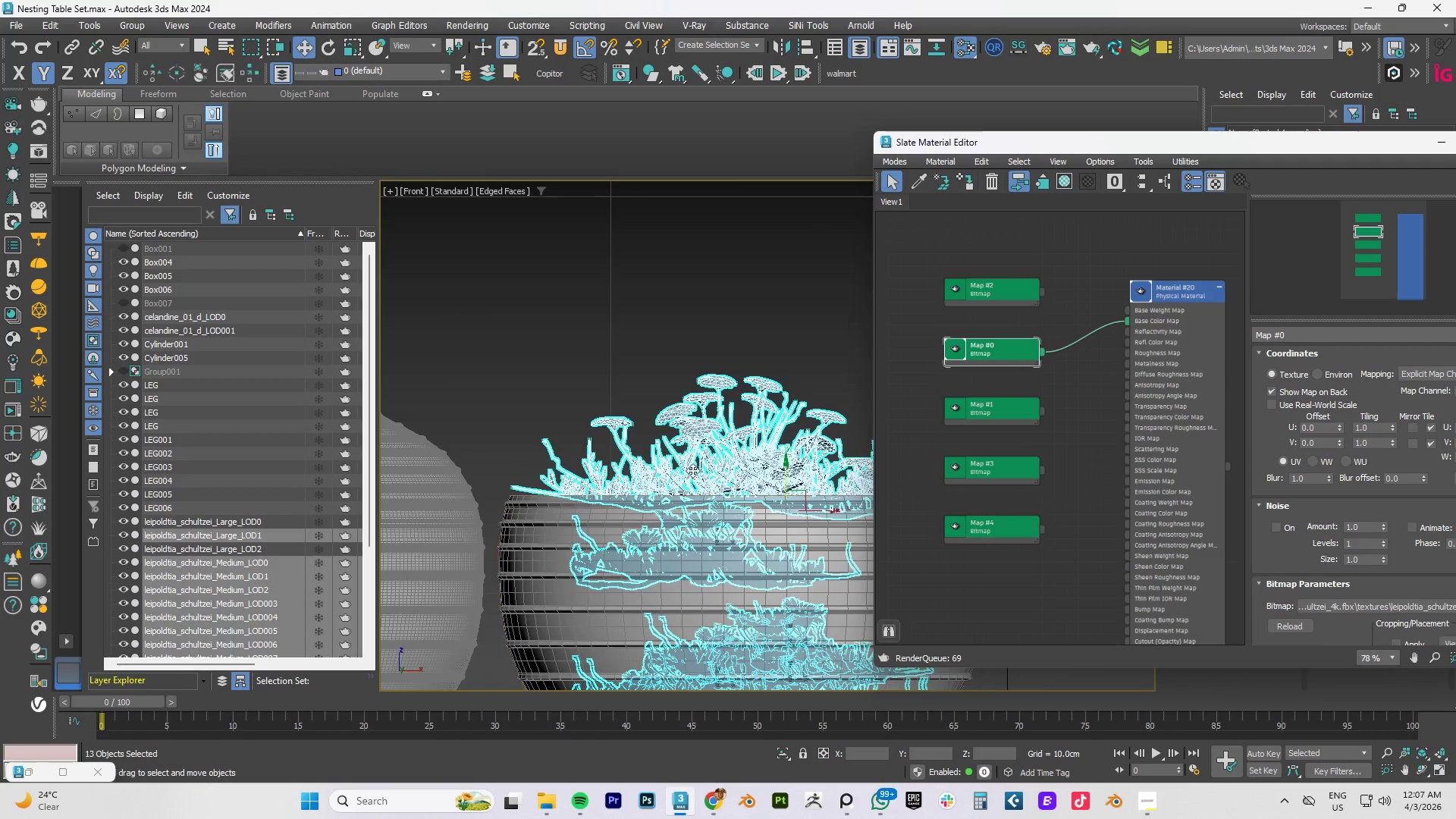 
left_click([721, 265])
 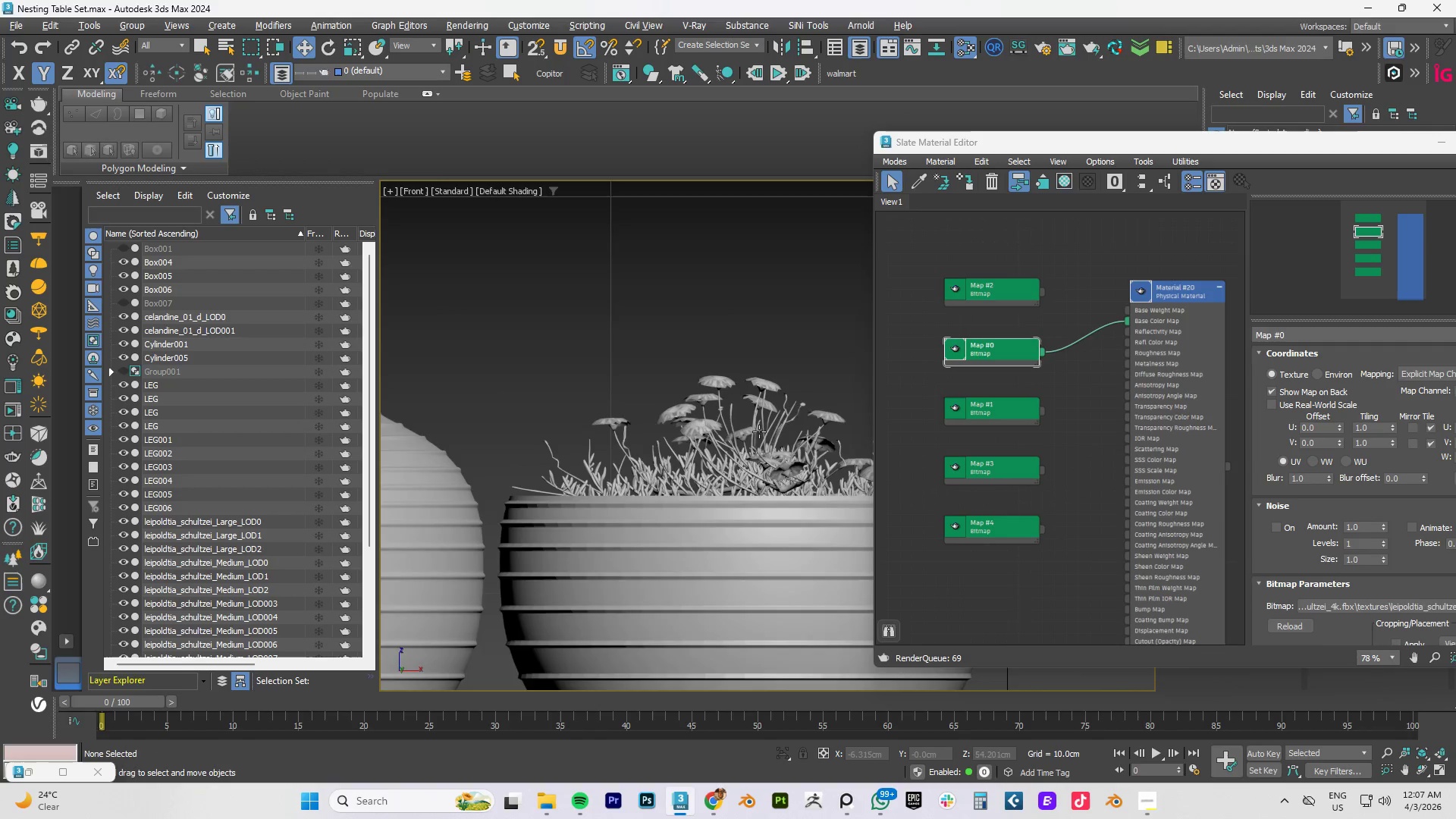 
scroll: coordinate [649, 414], scroll_direction: up, amount: 6.0
 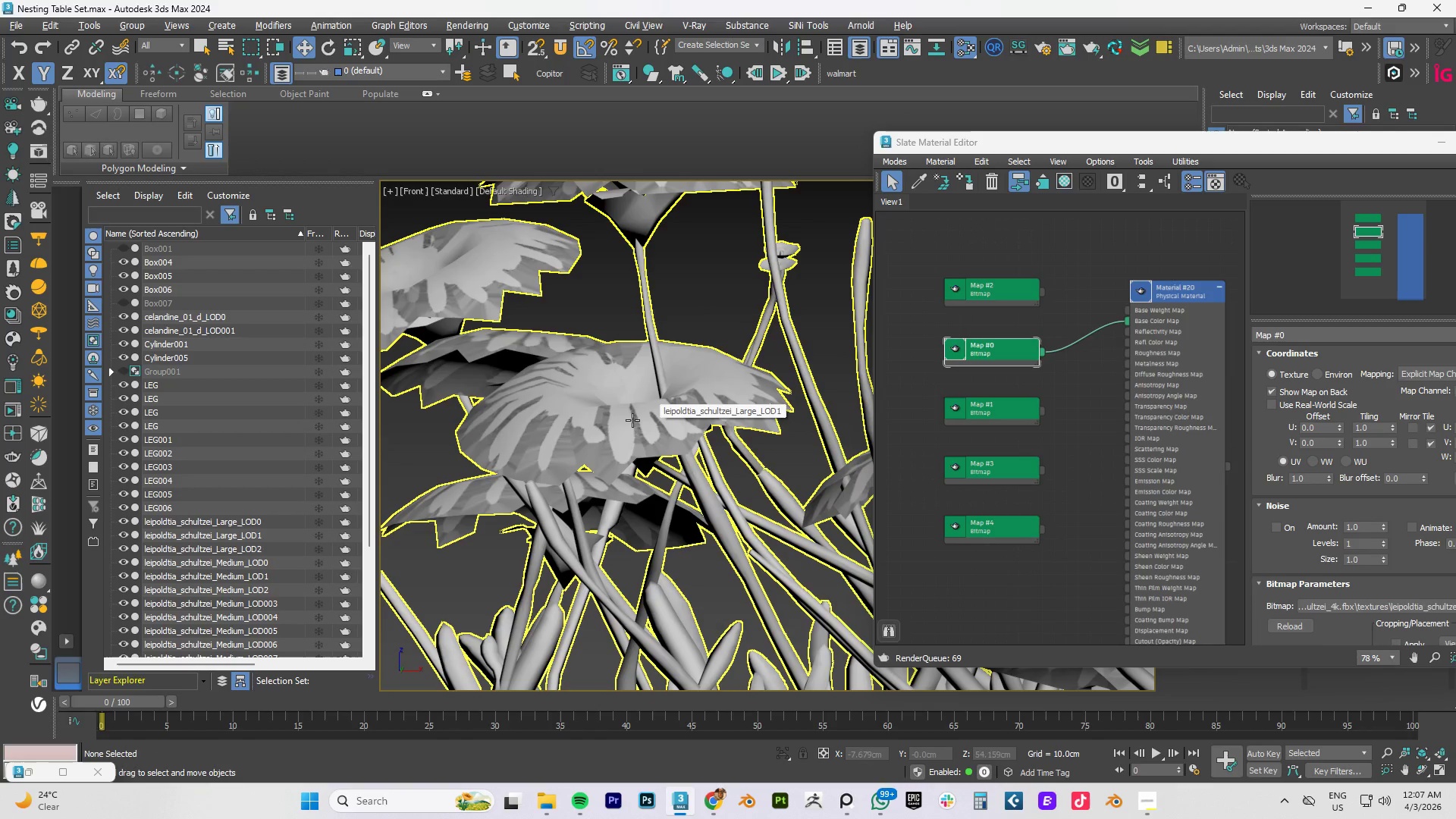 
left_click([627, 422])
 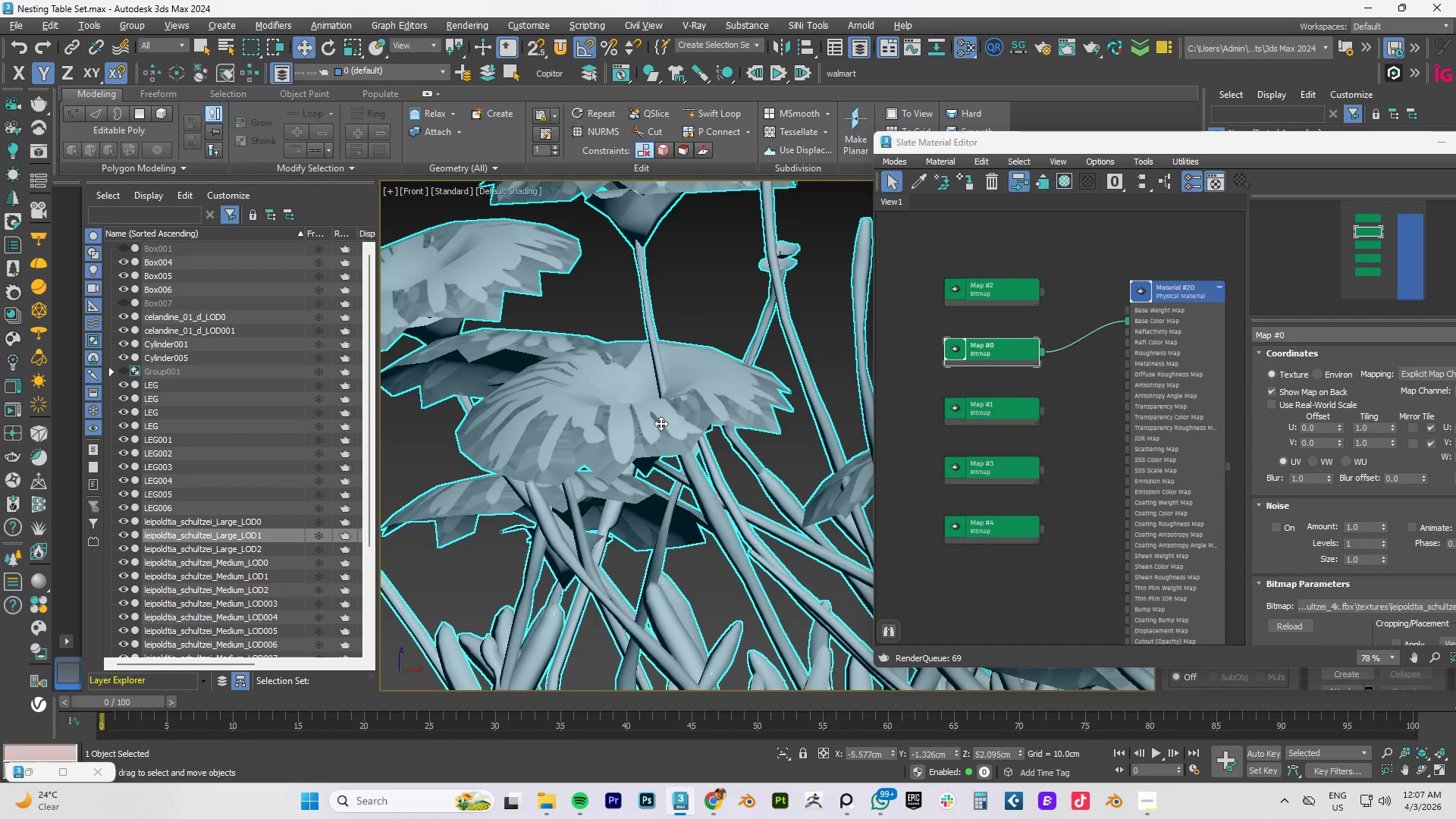 
key(F4)
 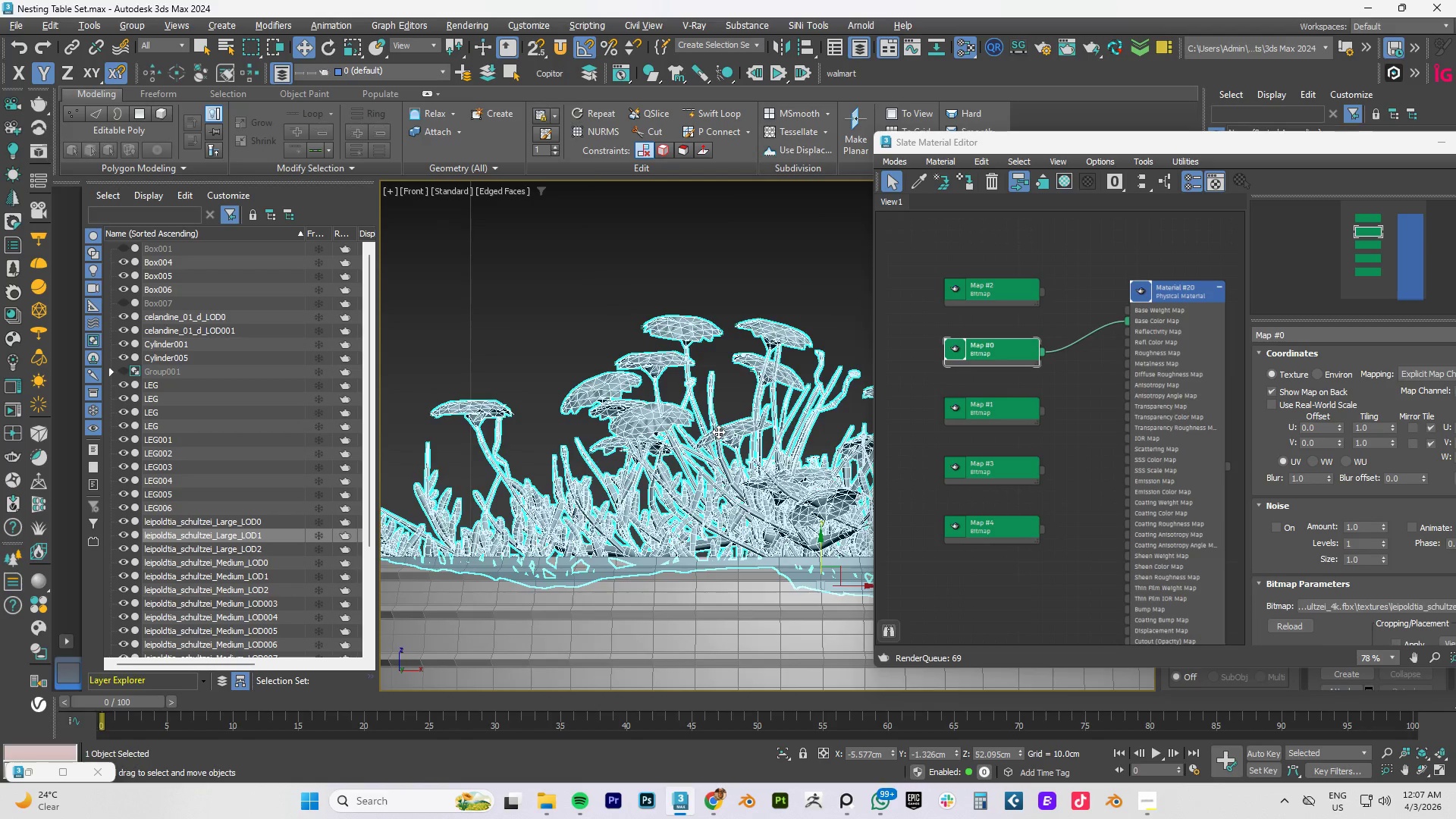 
scroll: coordinate [718, 431], scroll_direction: down, amount: 6.0
 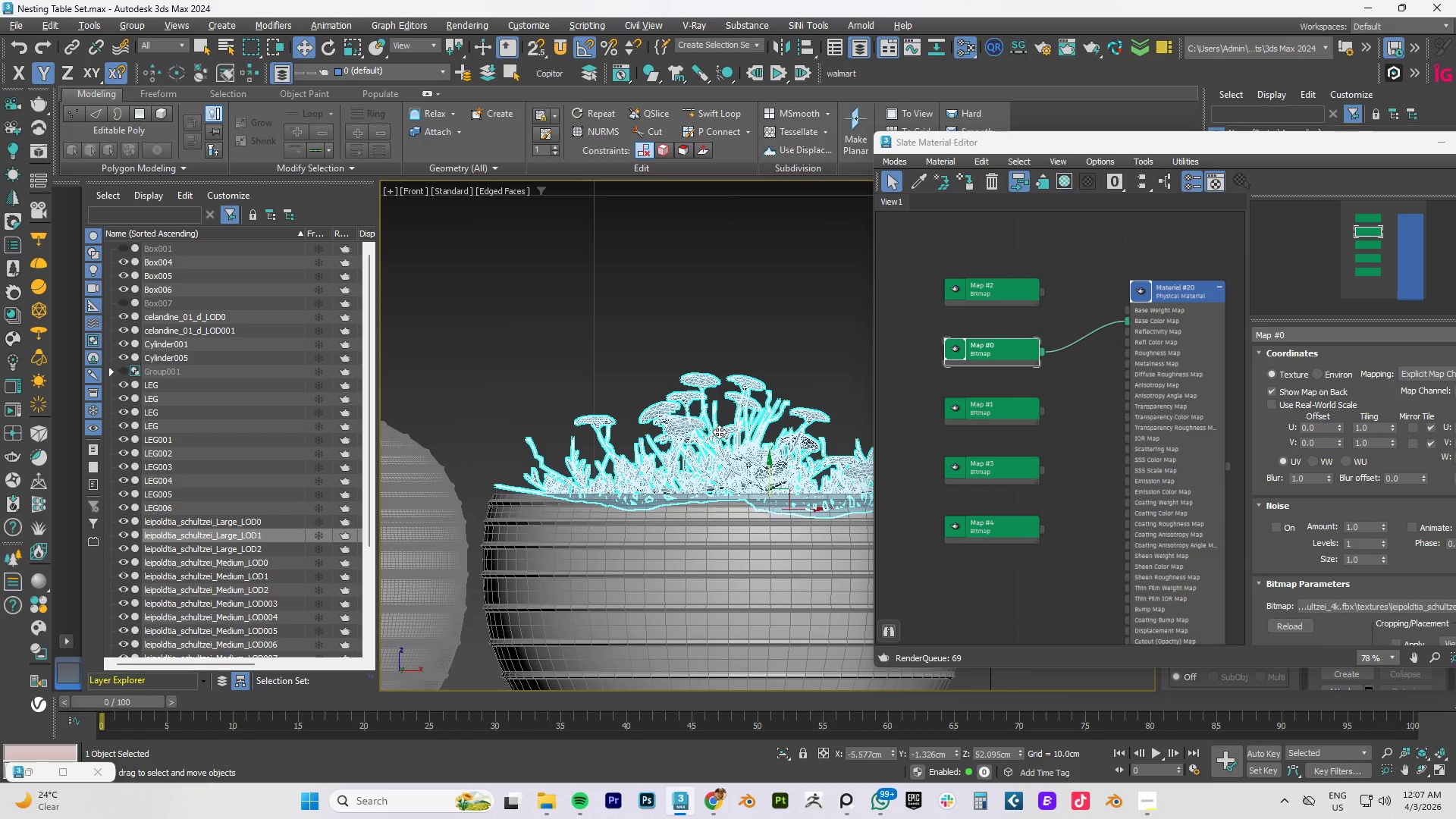 
key(F4)
 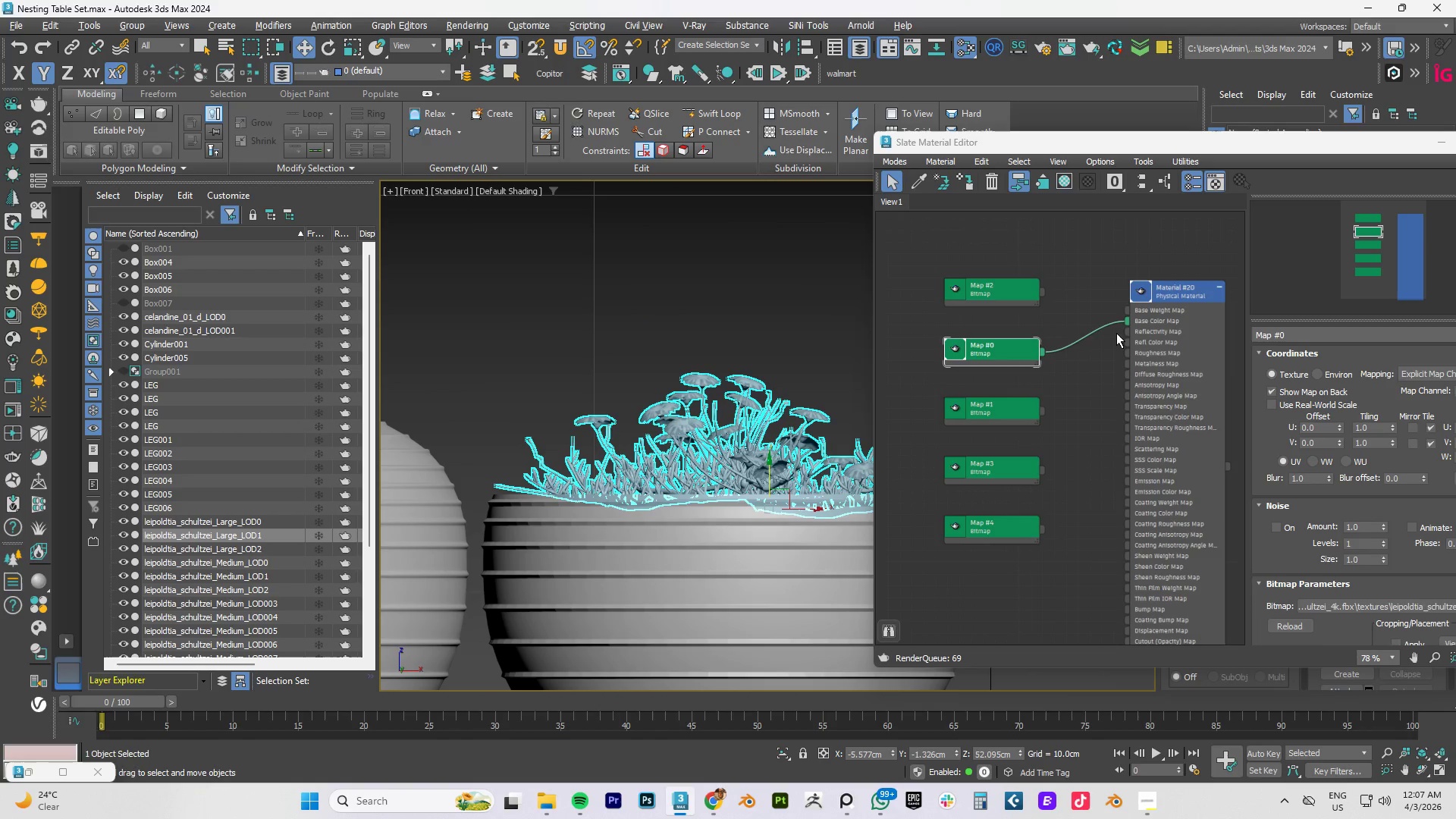 
key(Control+Z)
 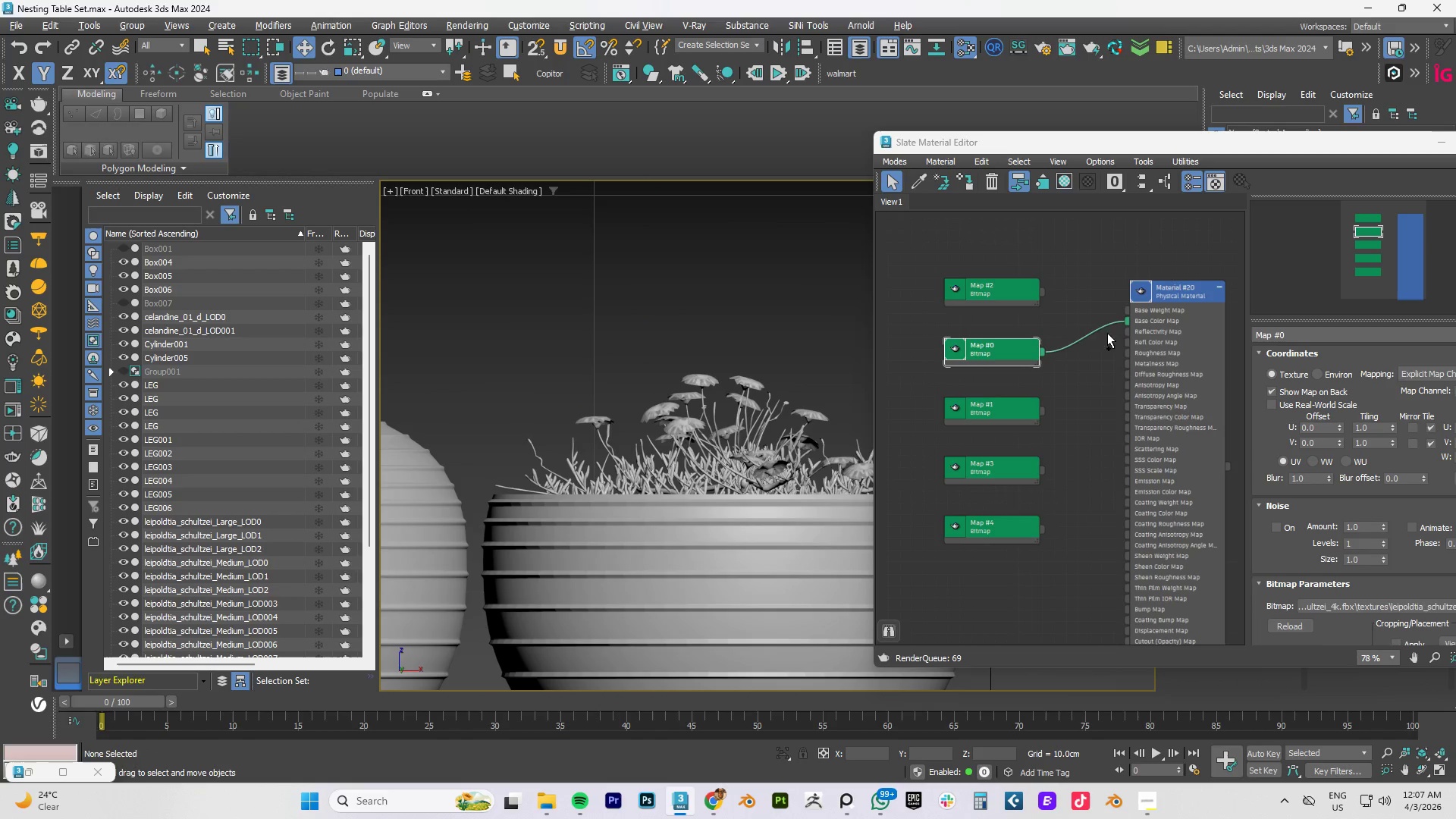 
key(Control+Z)
 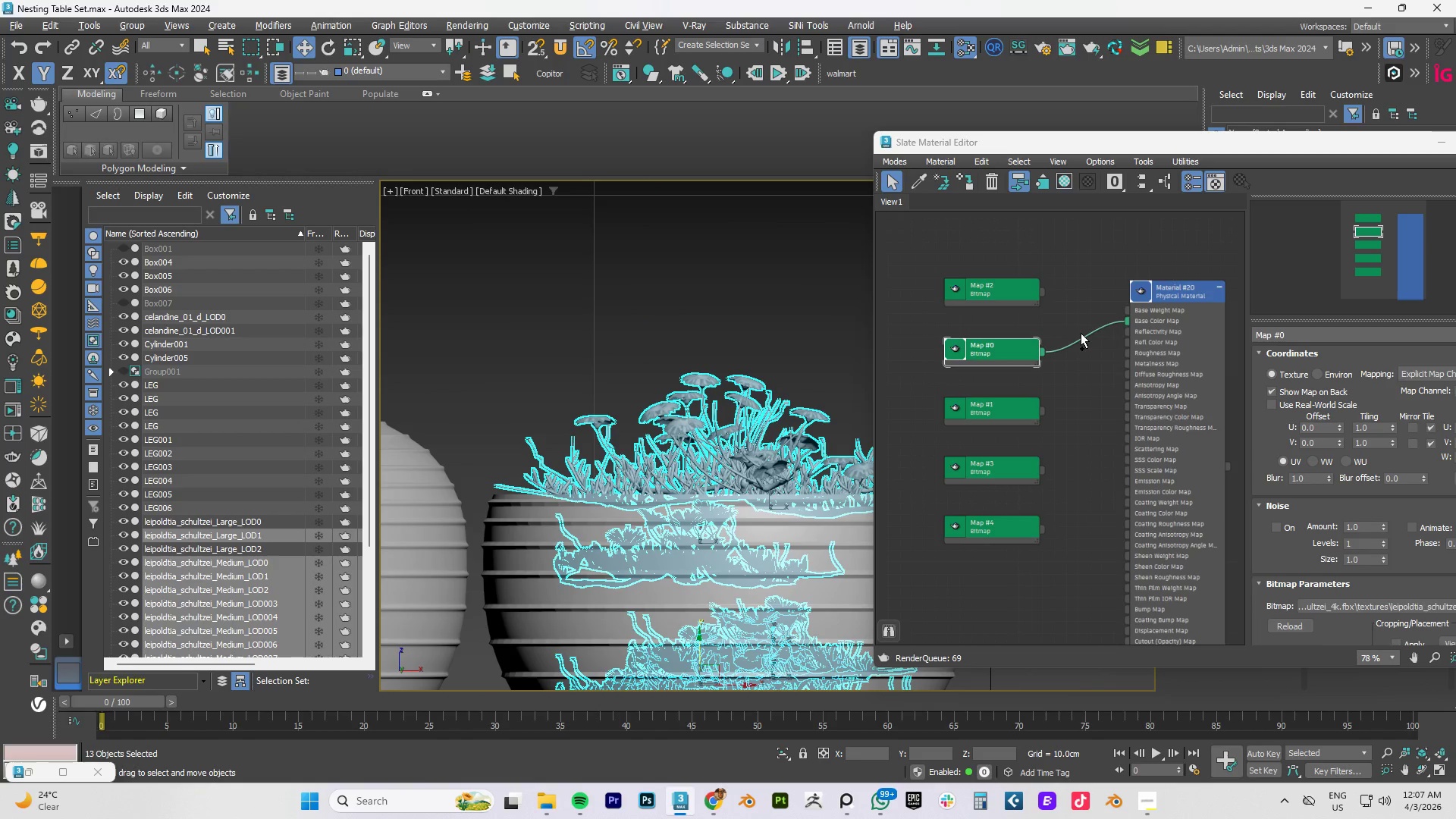 
key(Control+Z)
 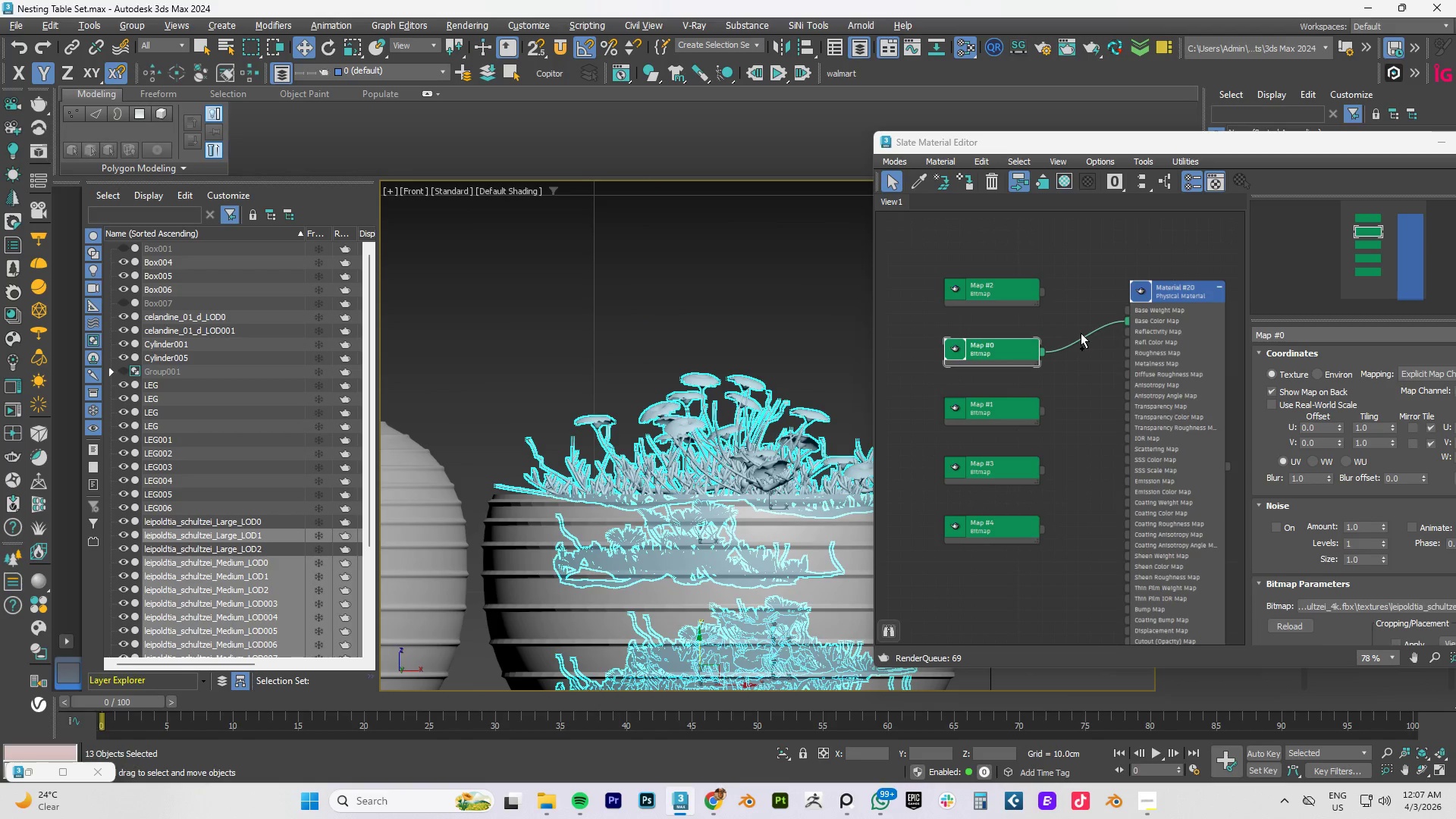 
key(Control+Z)
 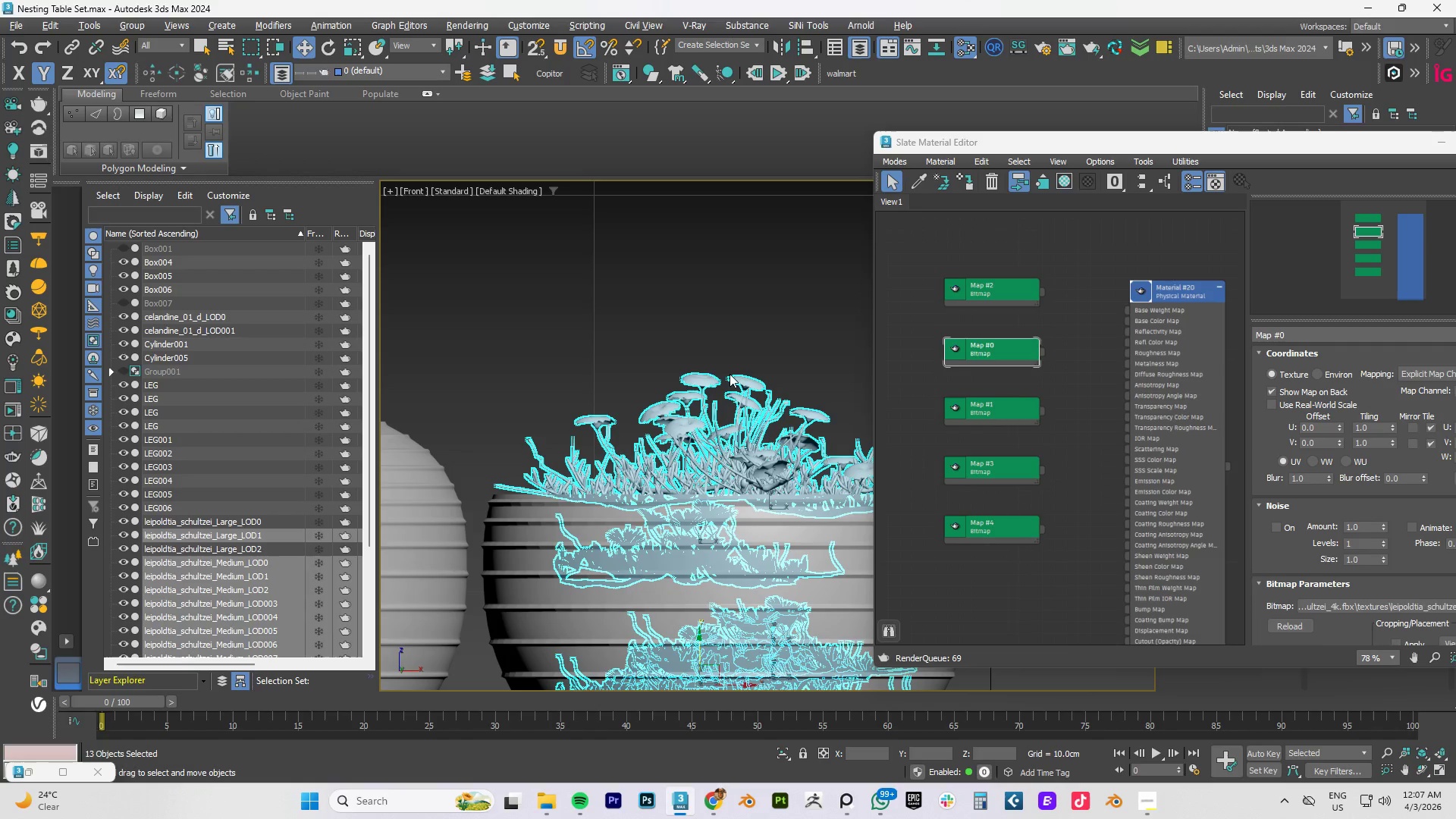 
left_click([688, 311])
 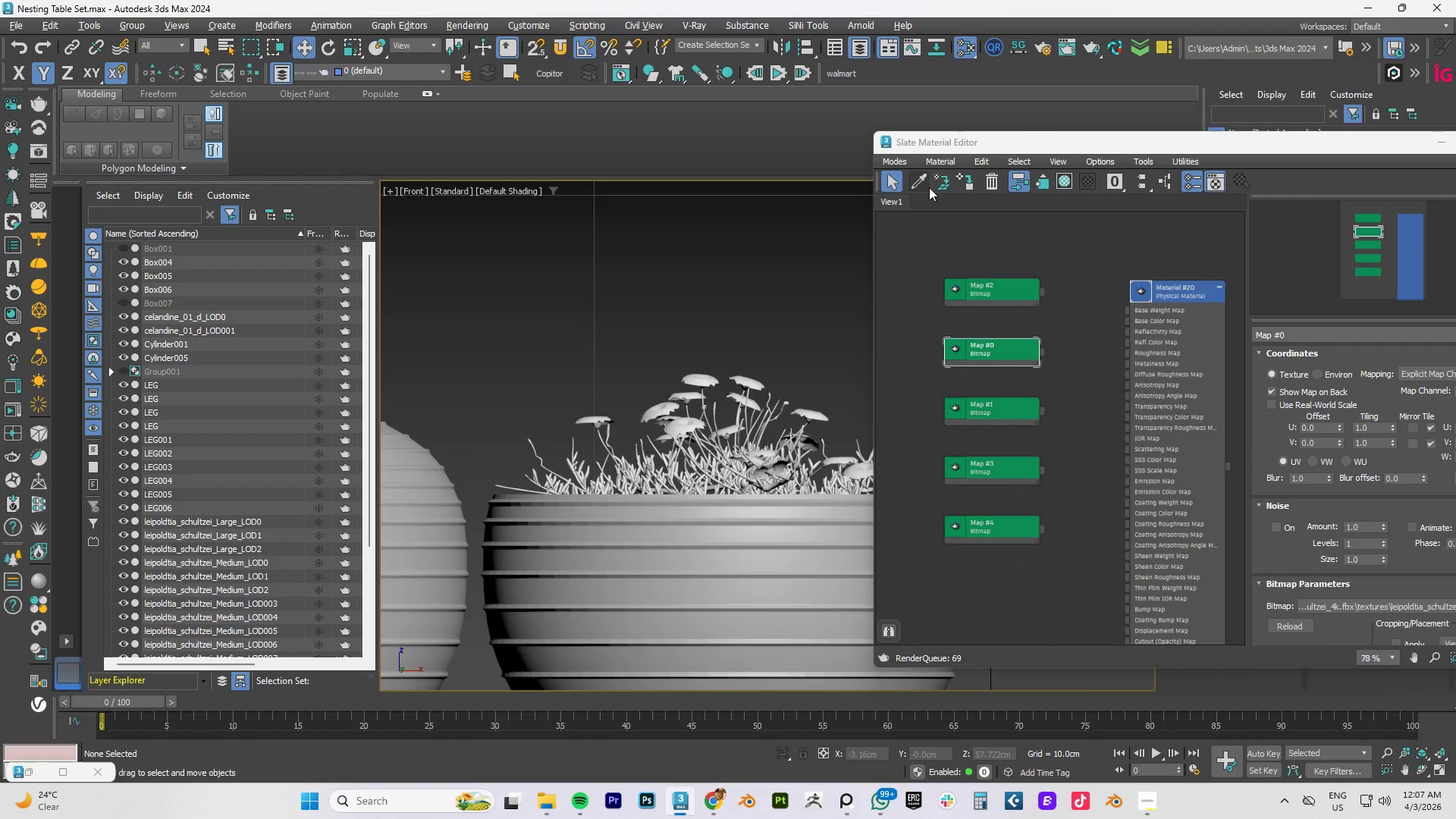 
left_click([915, 184])
 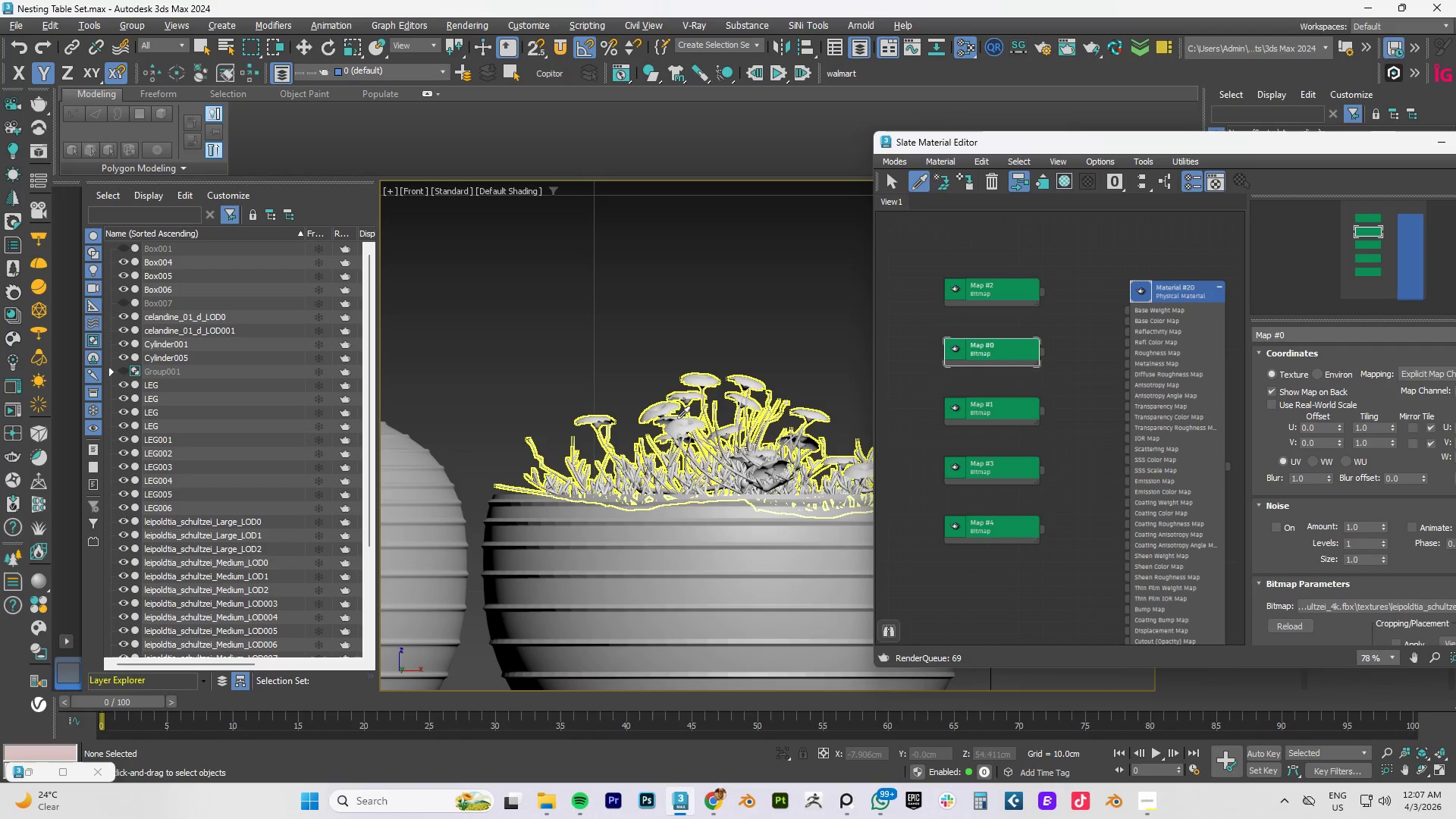 
left_click([681, 426])
 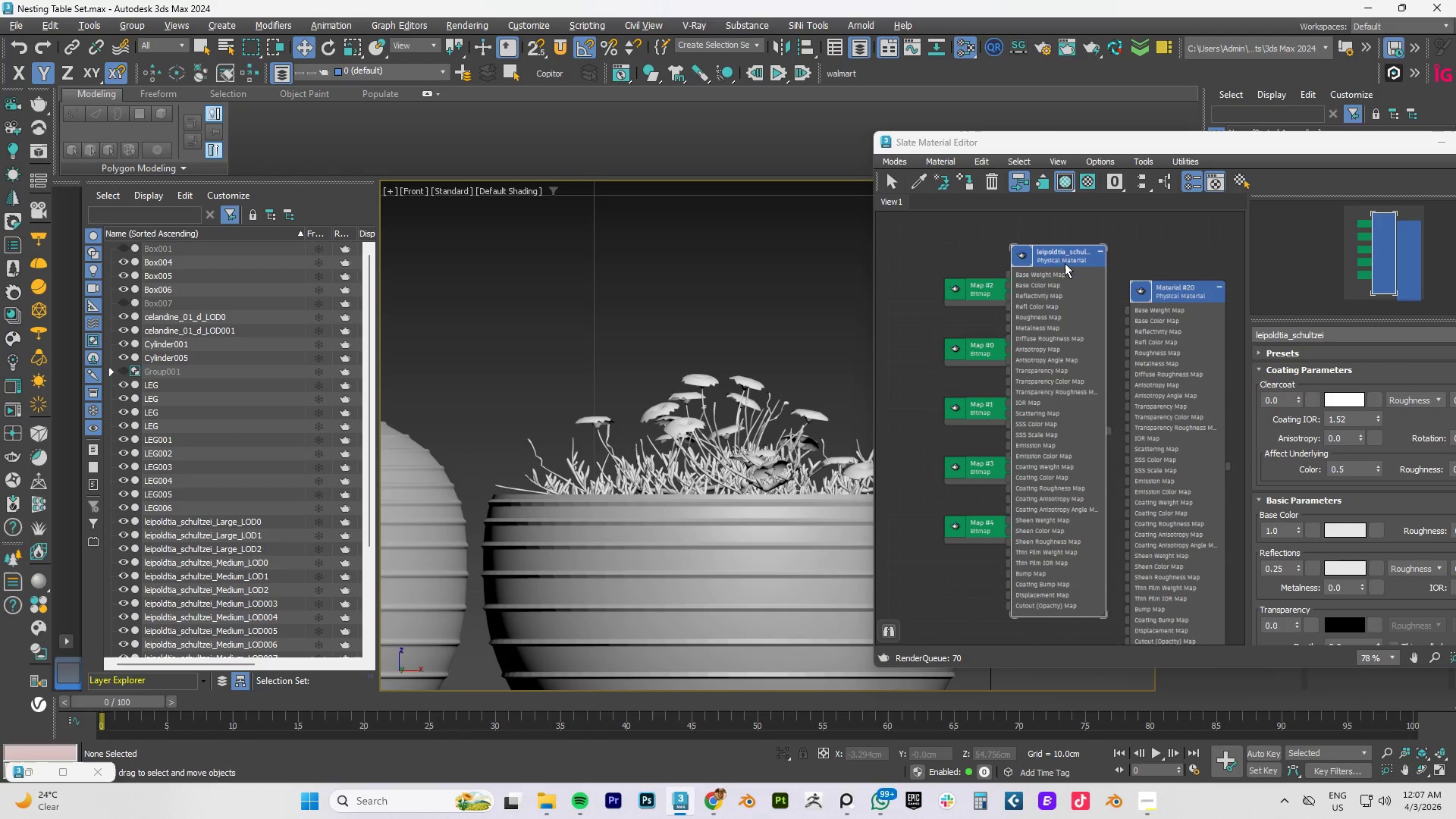 
left_click_drag(start_coordinate=[1053, 256], to_coordinate=[1087, 271])
 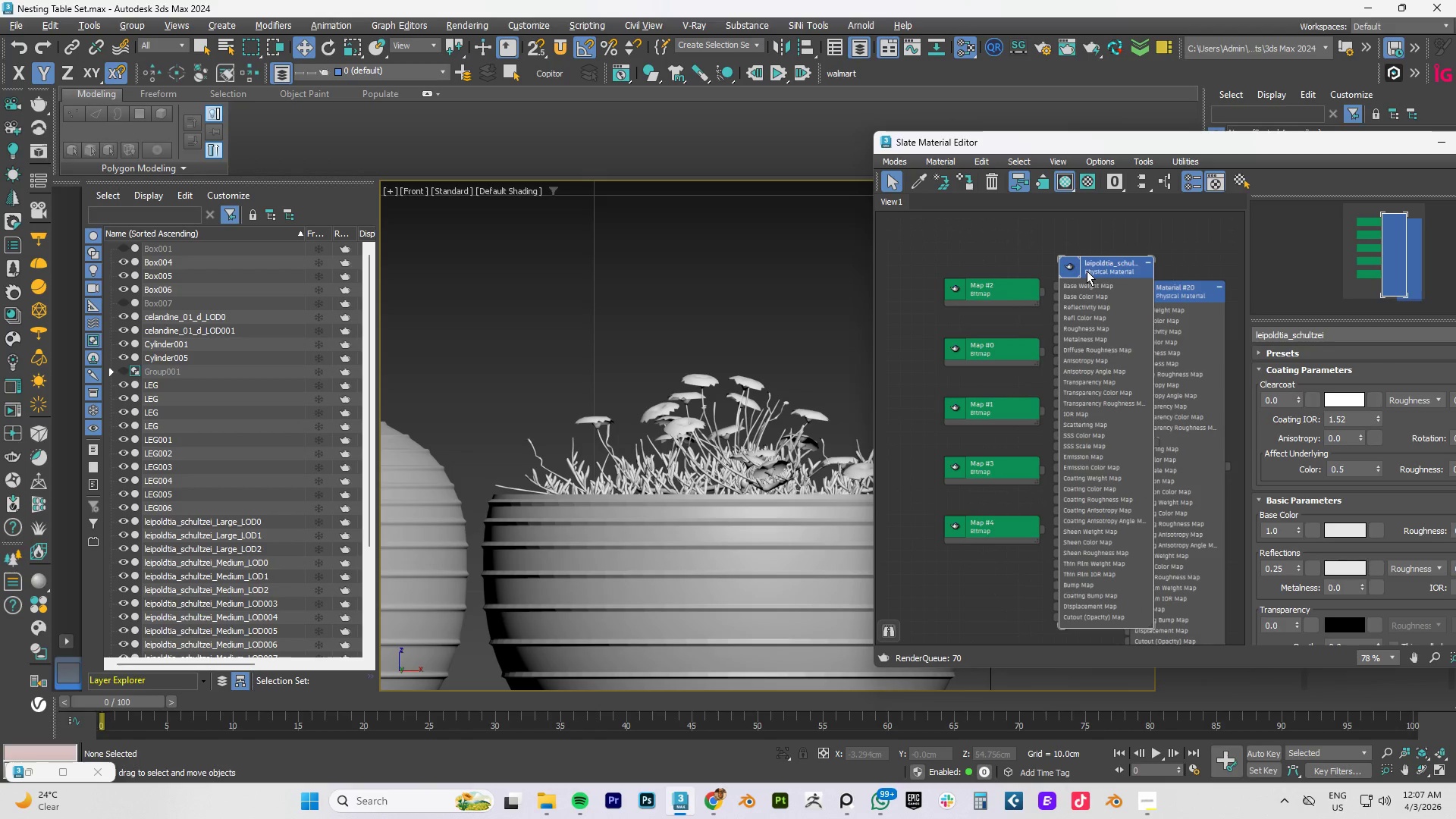 
key(Delete)
 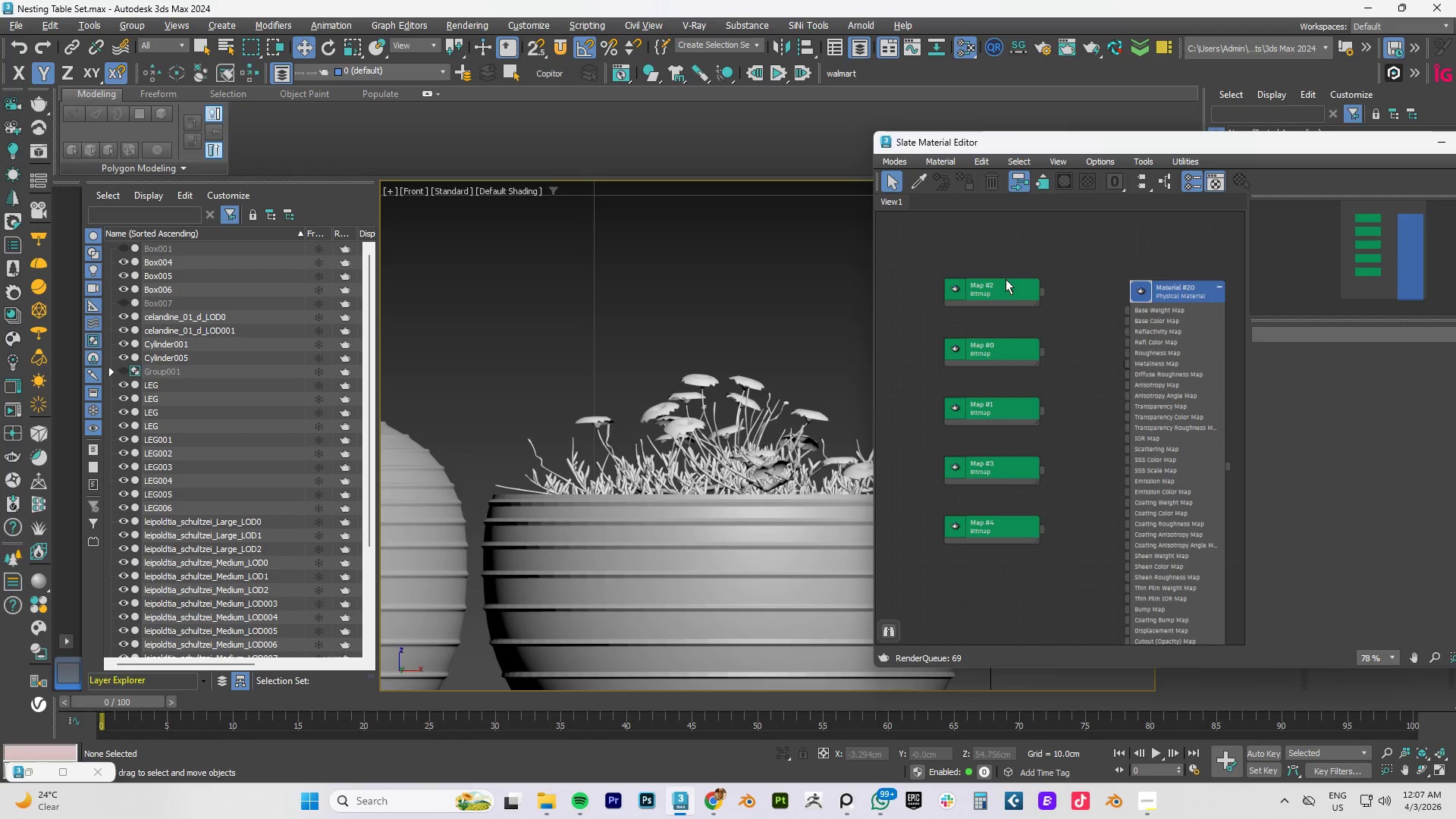 
scroll: coordinate [792, 227], scroll_direction: down, amount: 3.0
 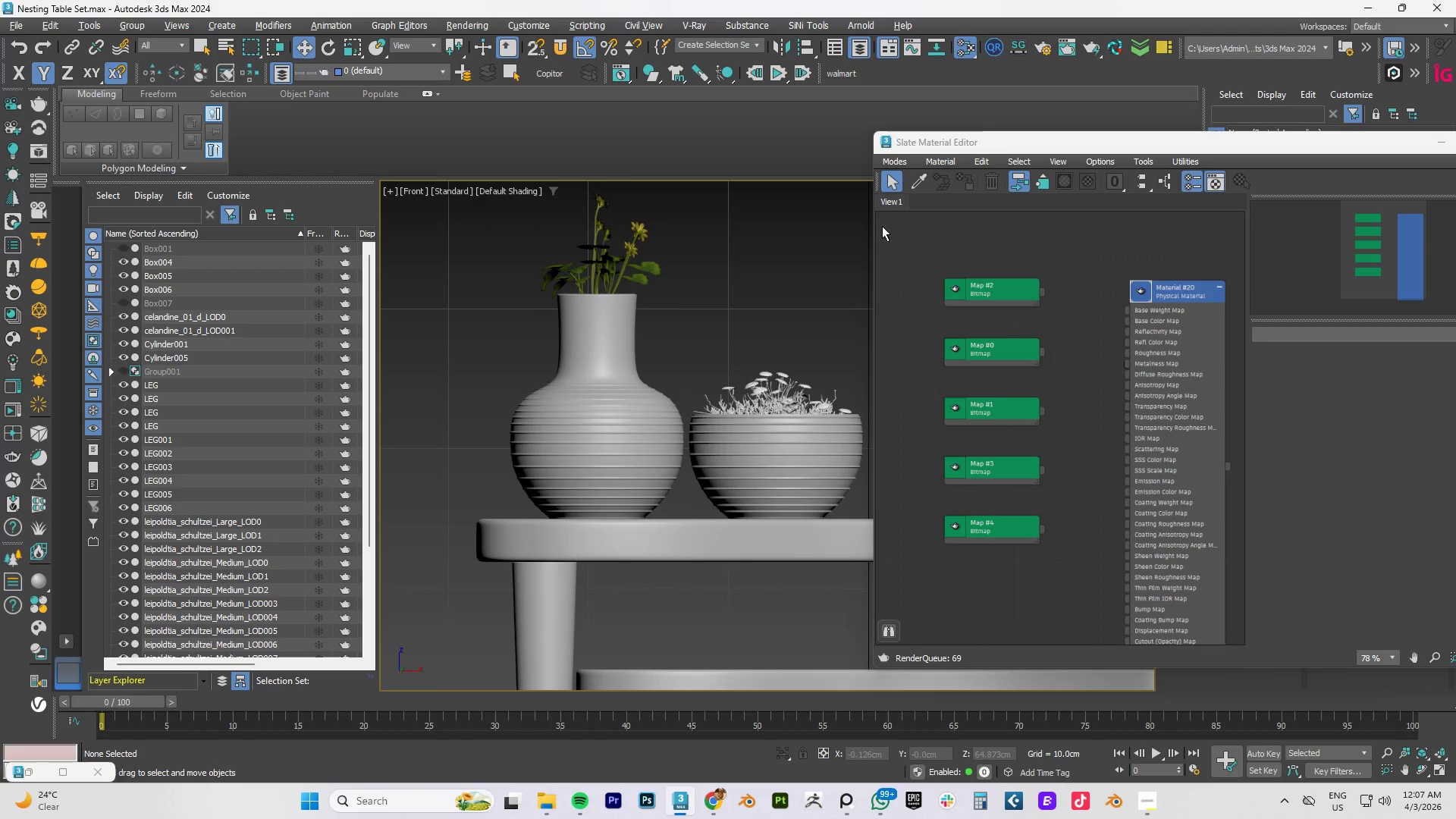 
left_click([918, 178])
 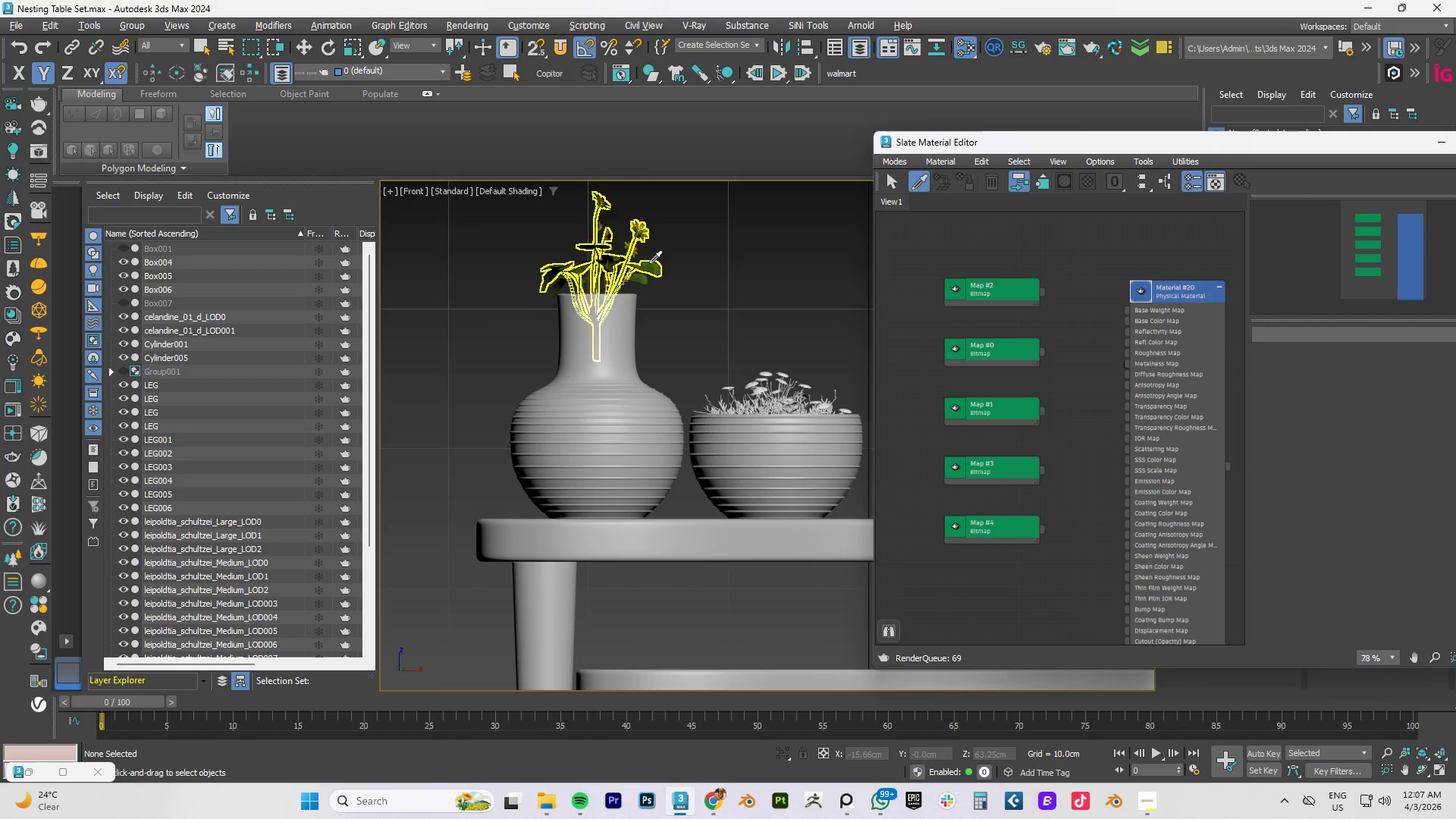 
left_click([649, 266])
 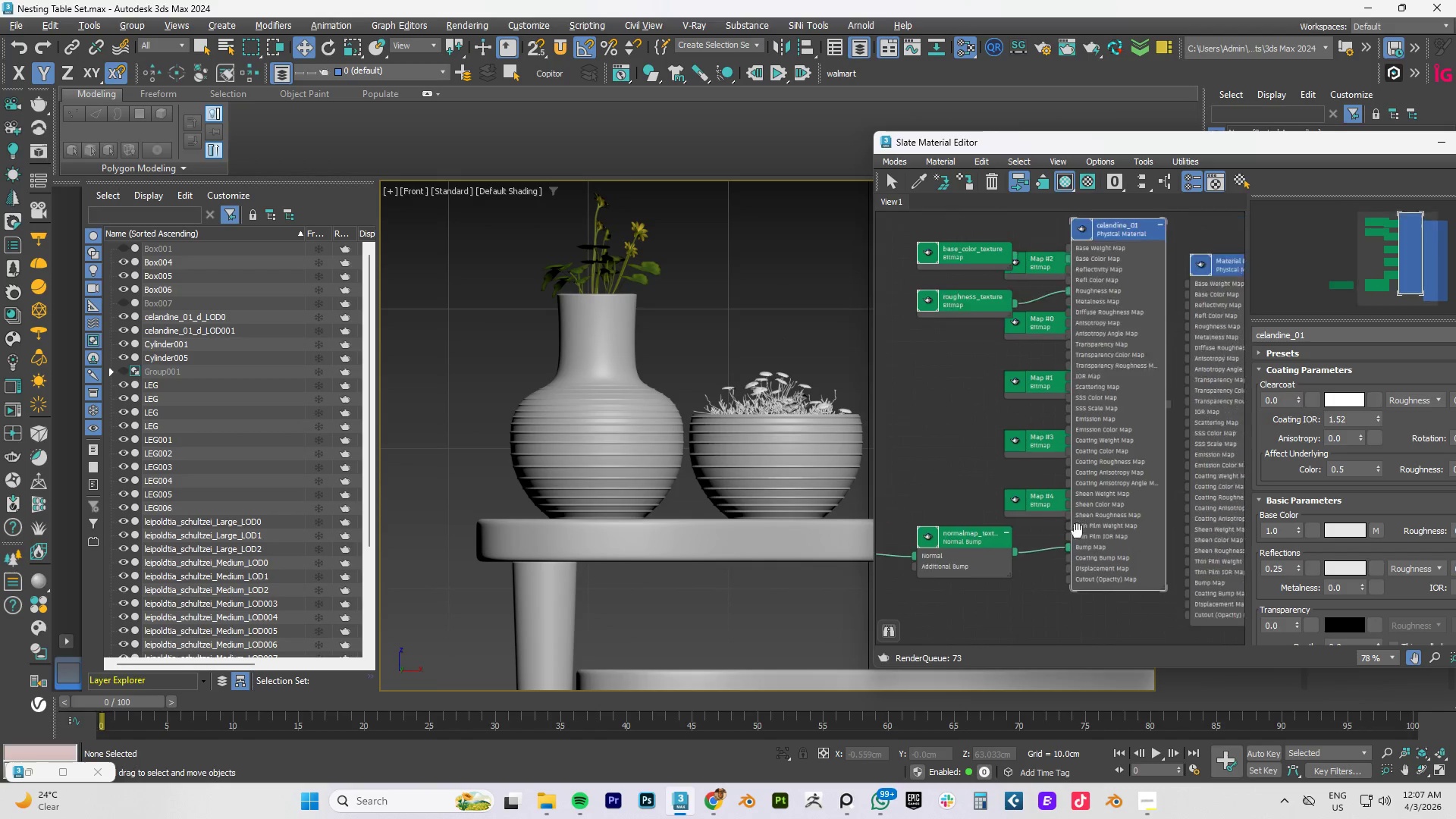 
left_click_drag(start_coordinate=[1117, 258], to_coordinate=[908, 277])
 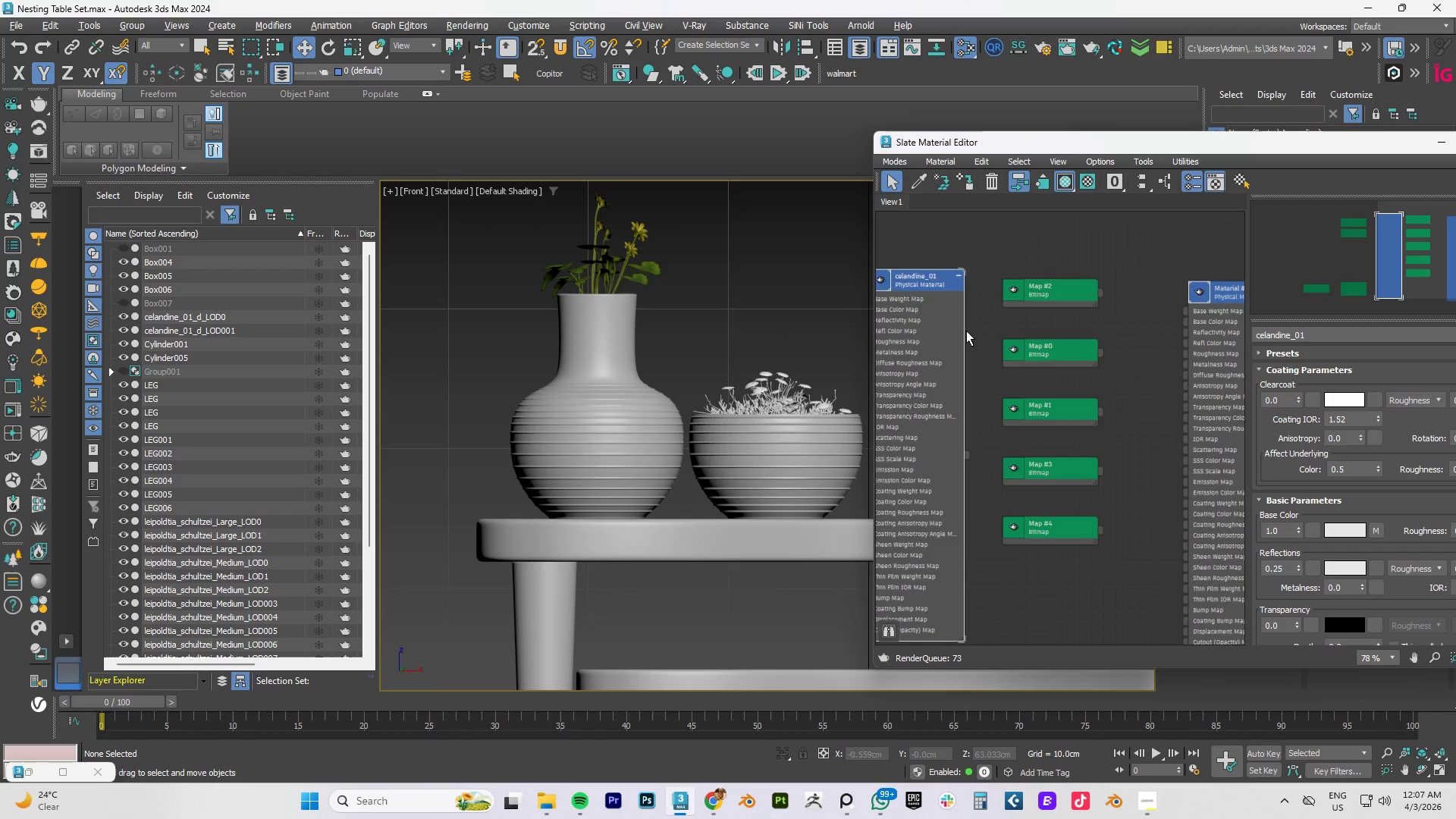 
scroll: coordinate [1153, 384], scroll_direction: down, amount: 4.0
 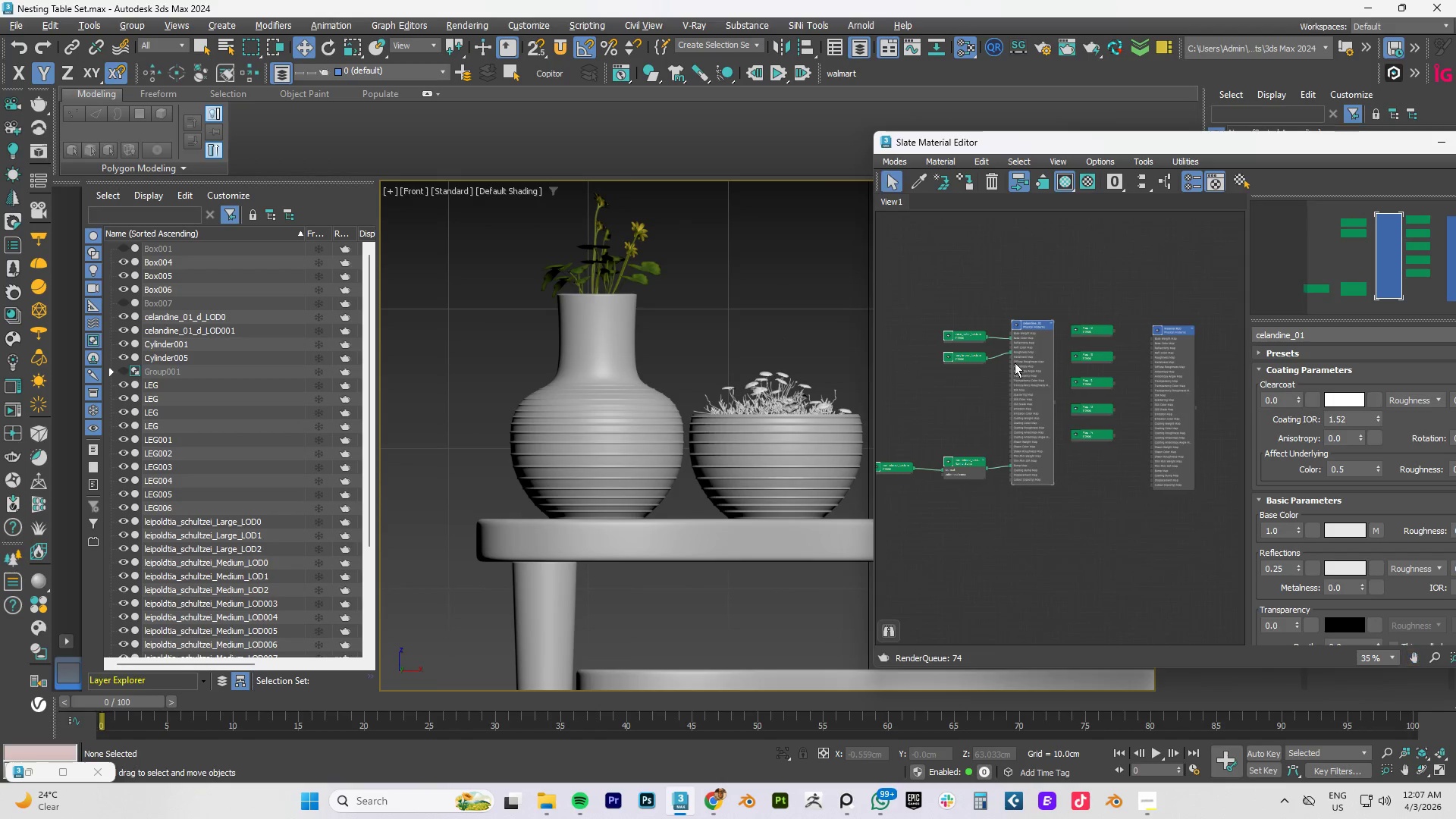 
scroll: coordinate [1030, 327], scroll_direction: up, amount: 5.0
 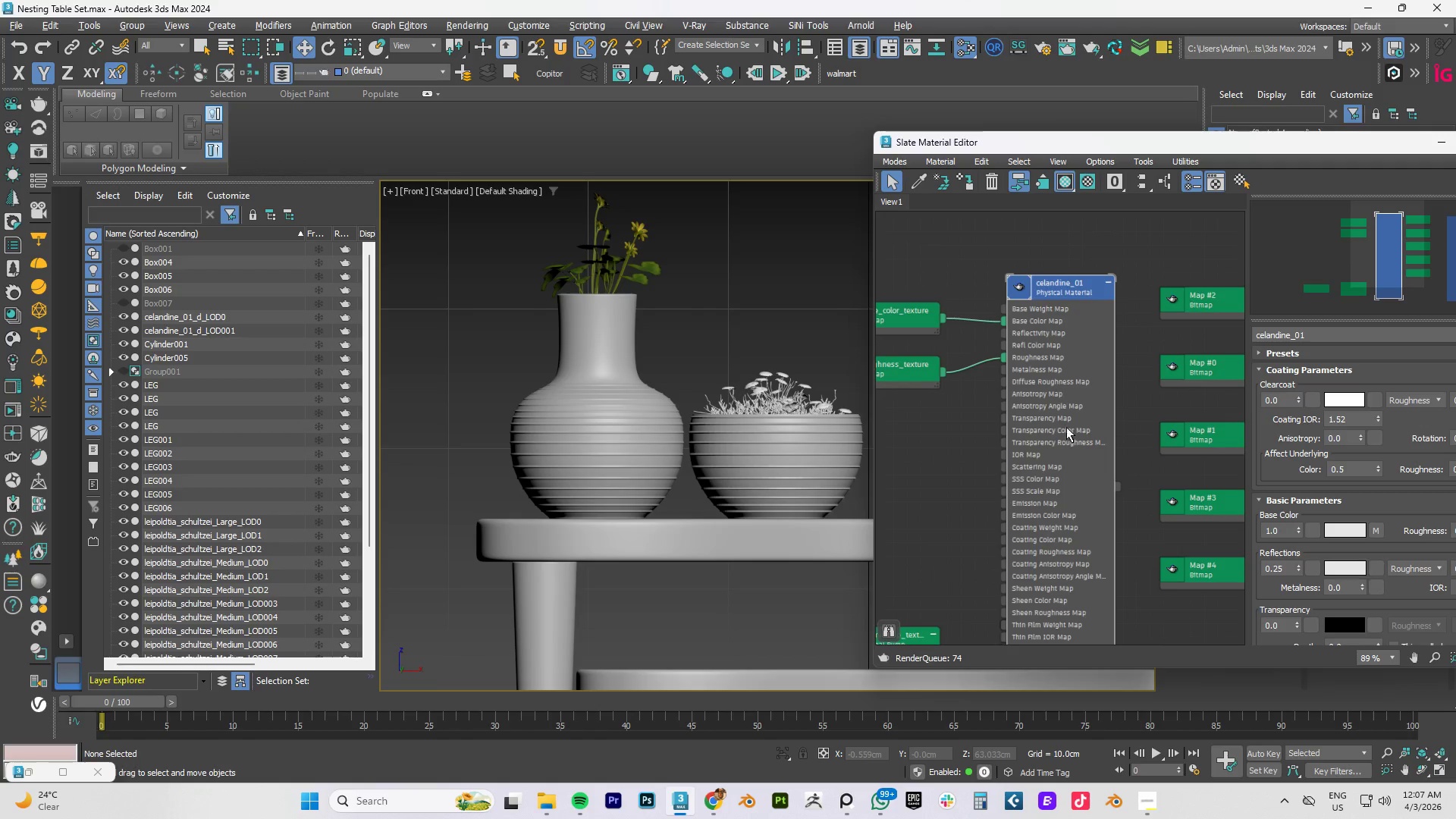 
scroll: coordinate [1057, 350], scroll_direction: down, amount: 4.0
 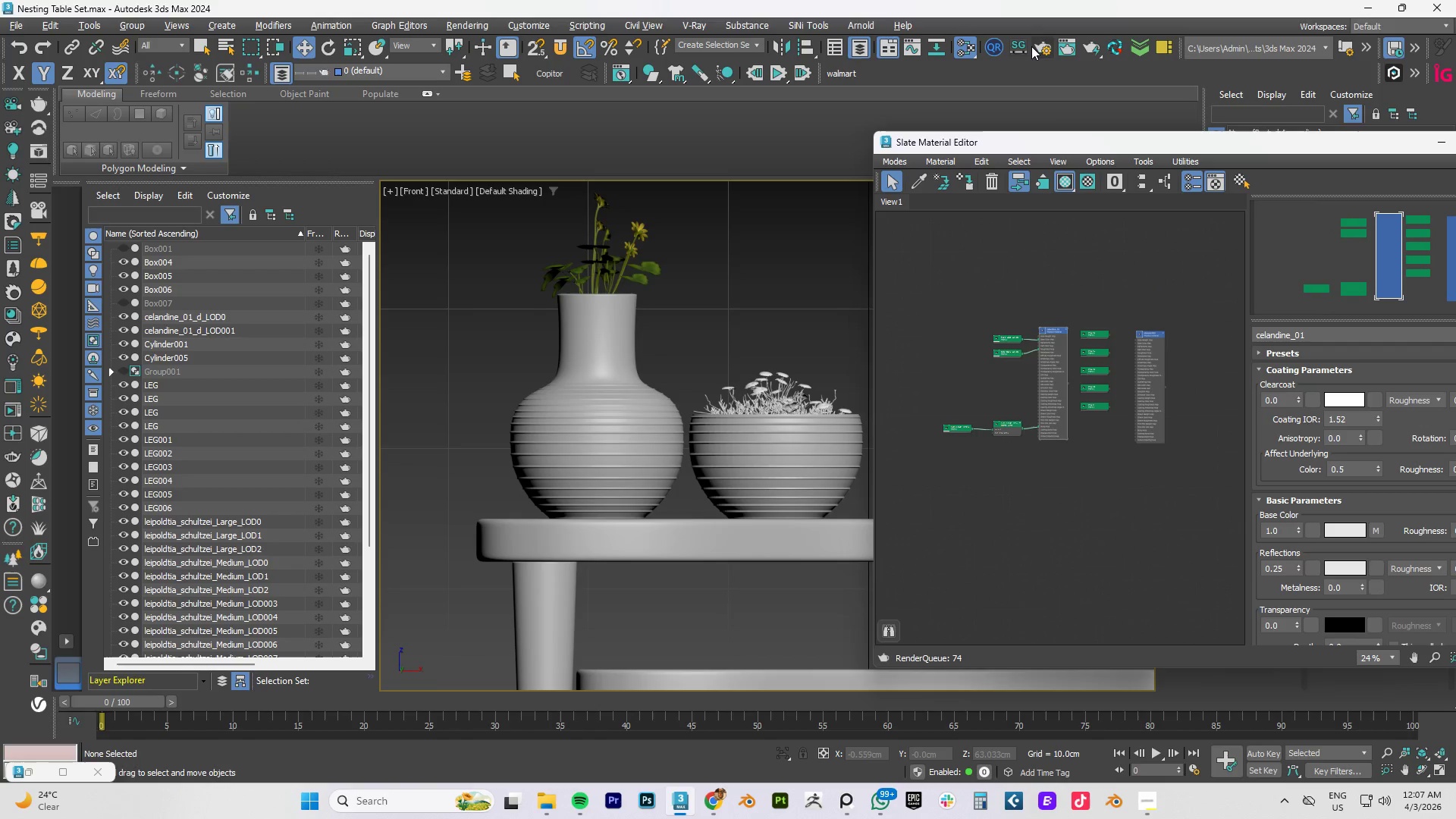 
left_click([1037, 50])
 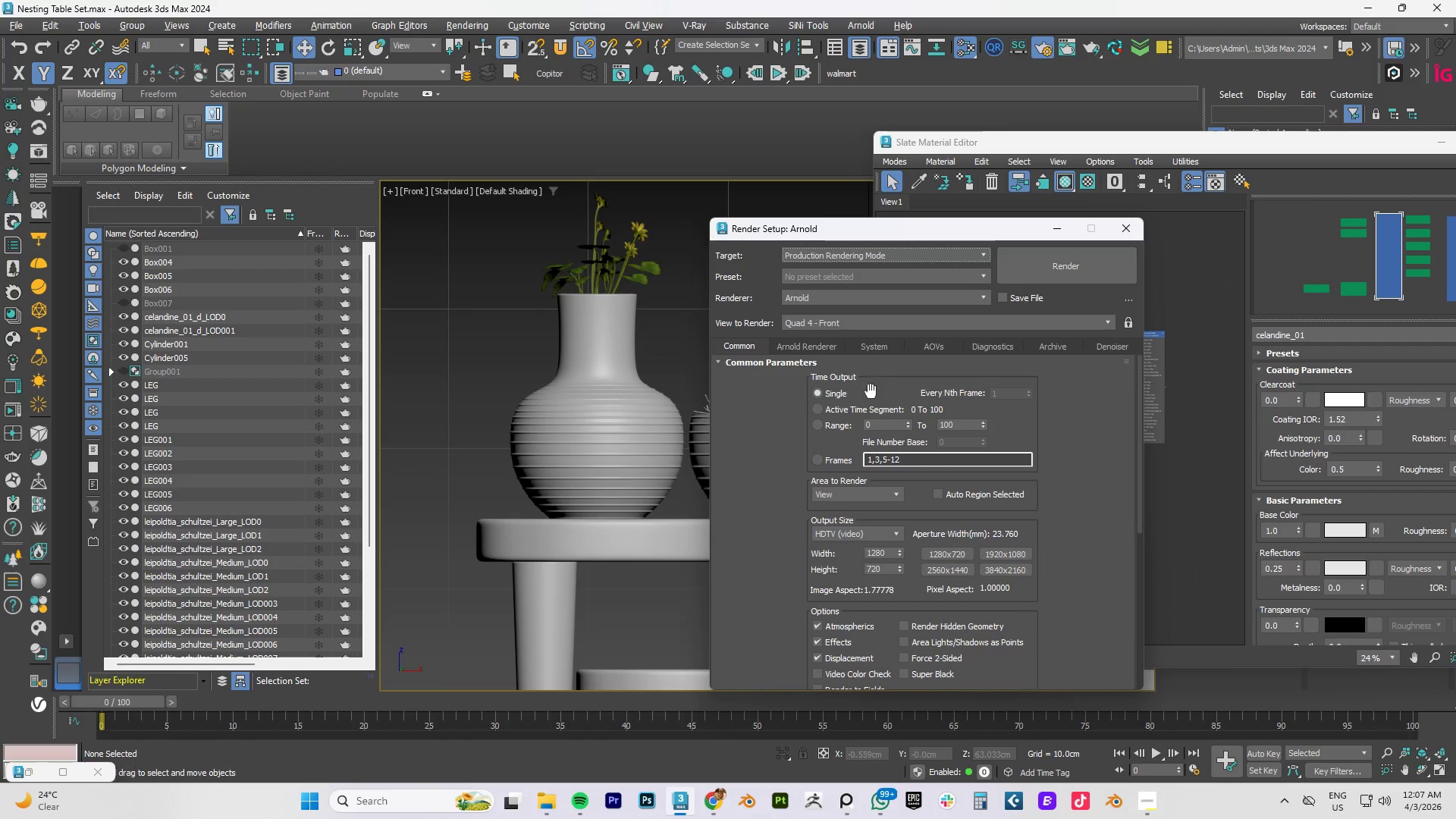 
left_click([835, 322])
 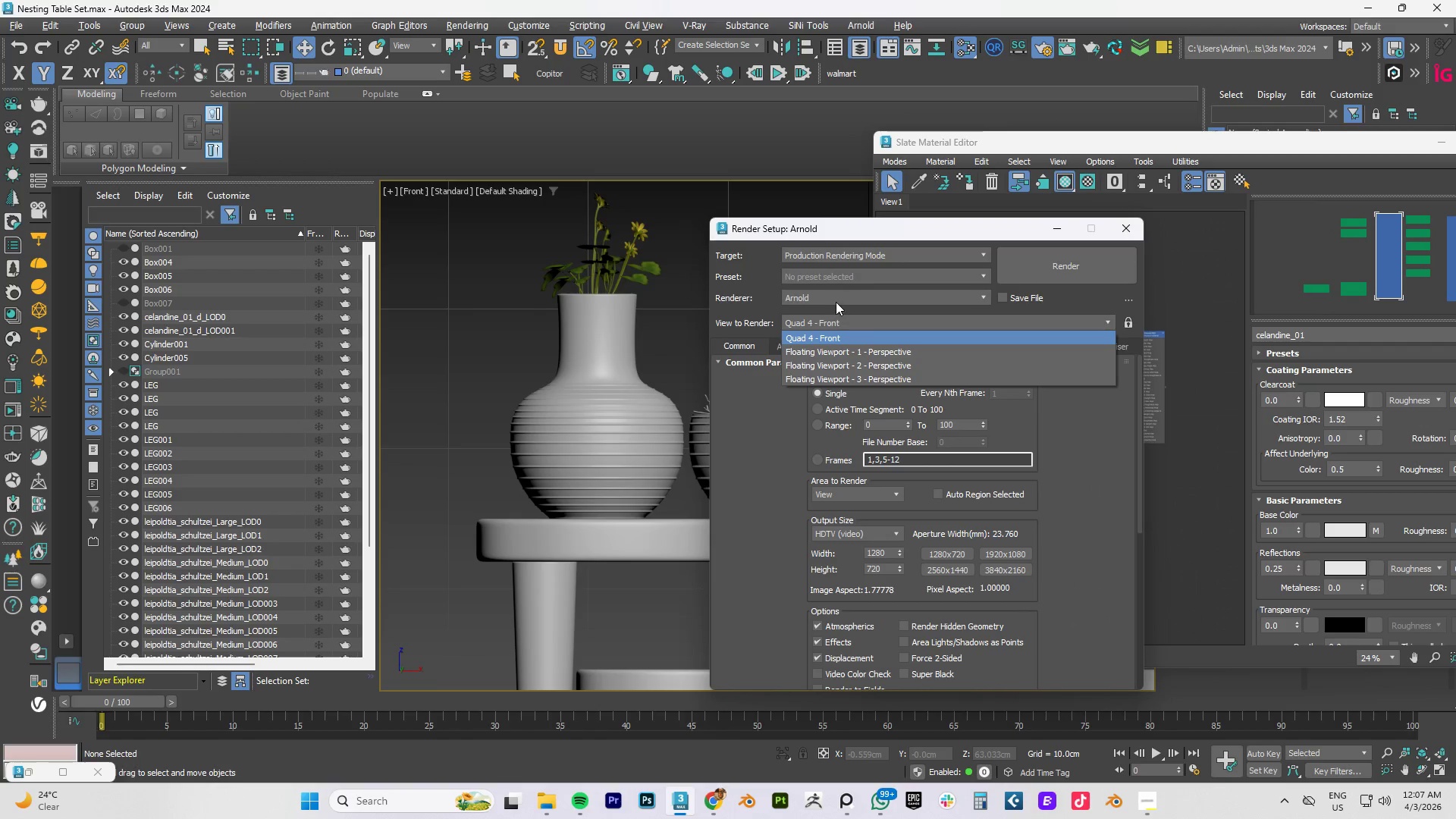 
left_click([834, 297])
 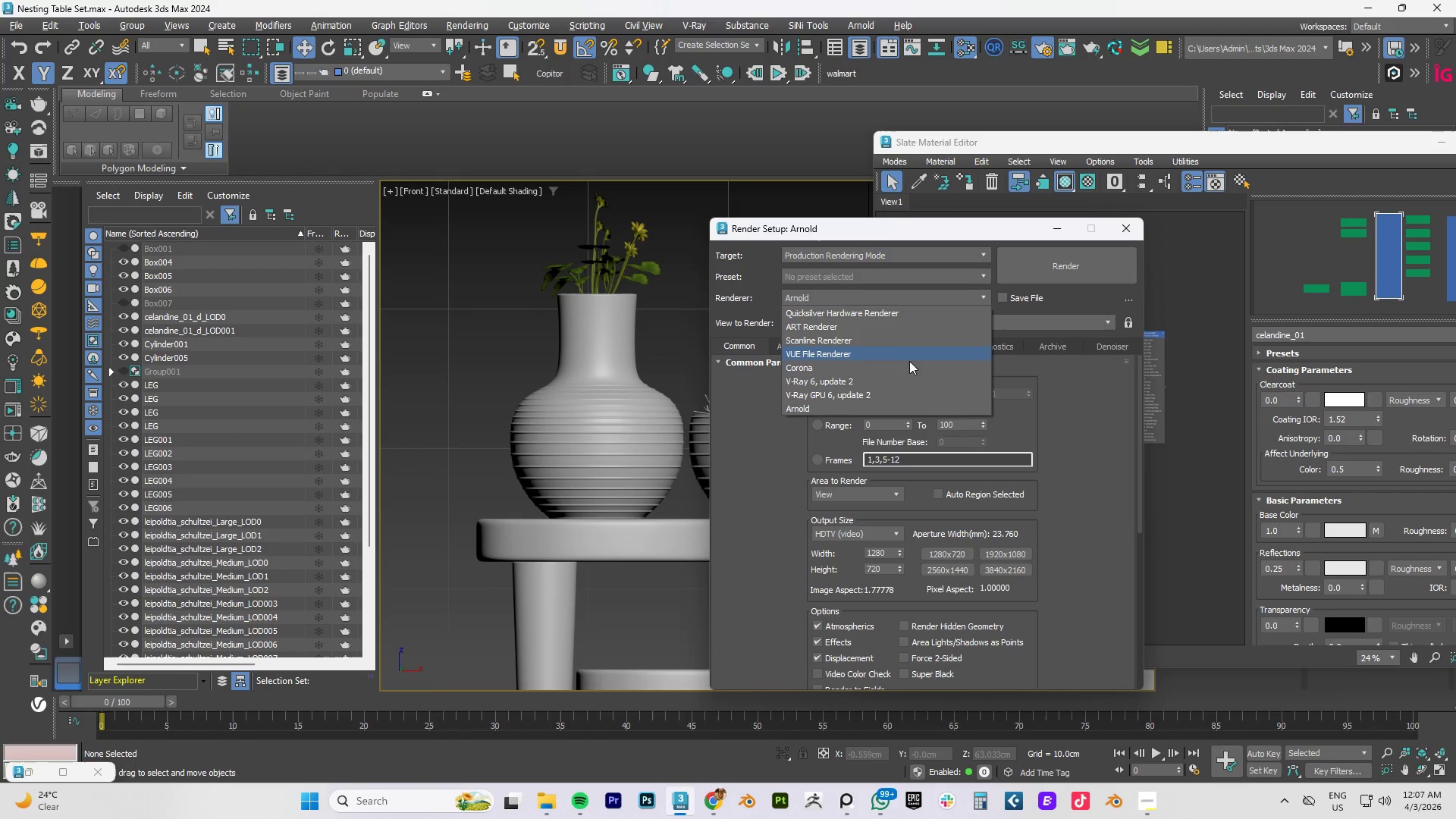 
left_click([826, 366])
 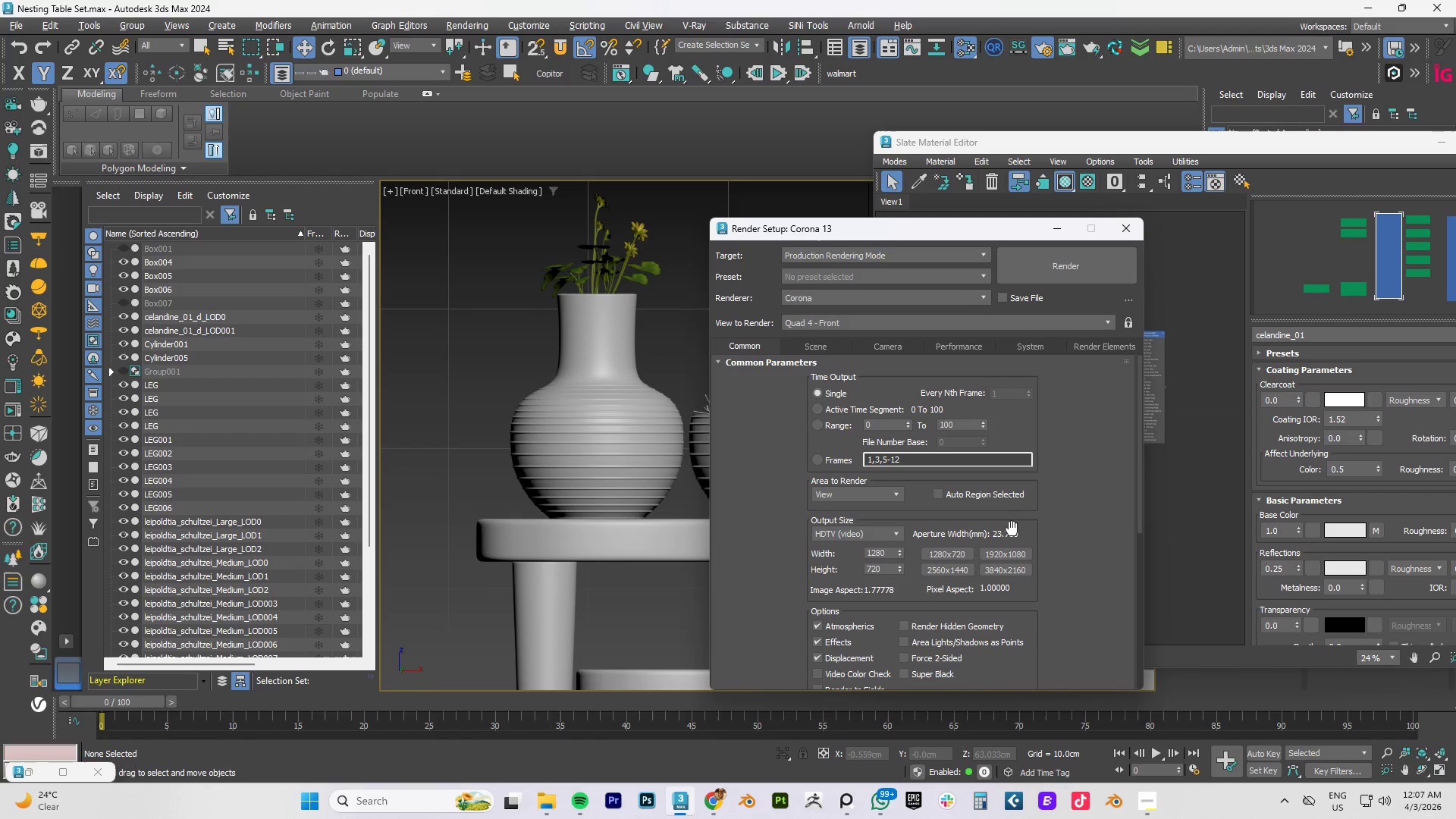 
left_click([858, 532])
 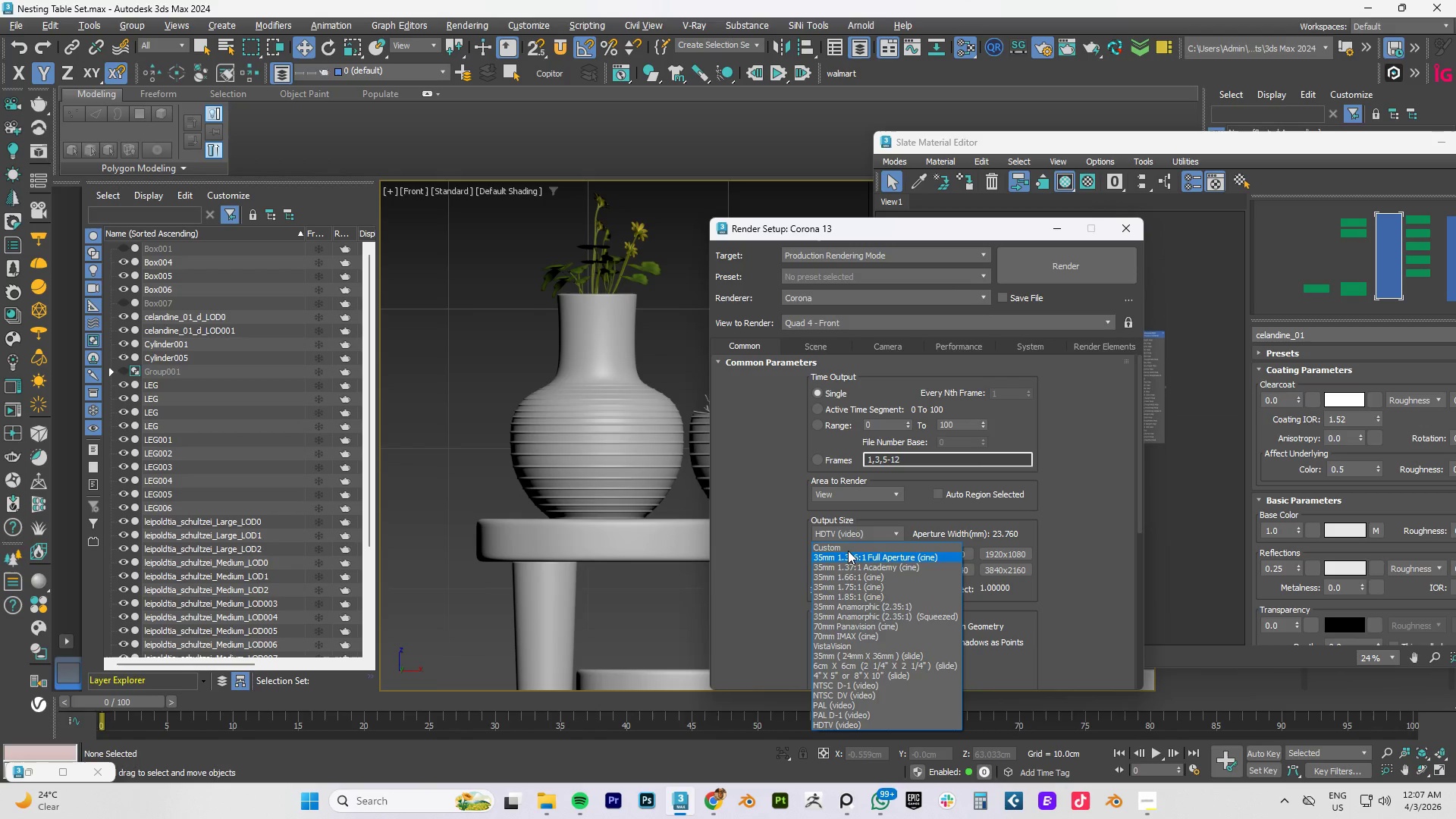 
left_click([844, 547])
 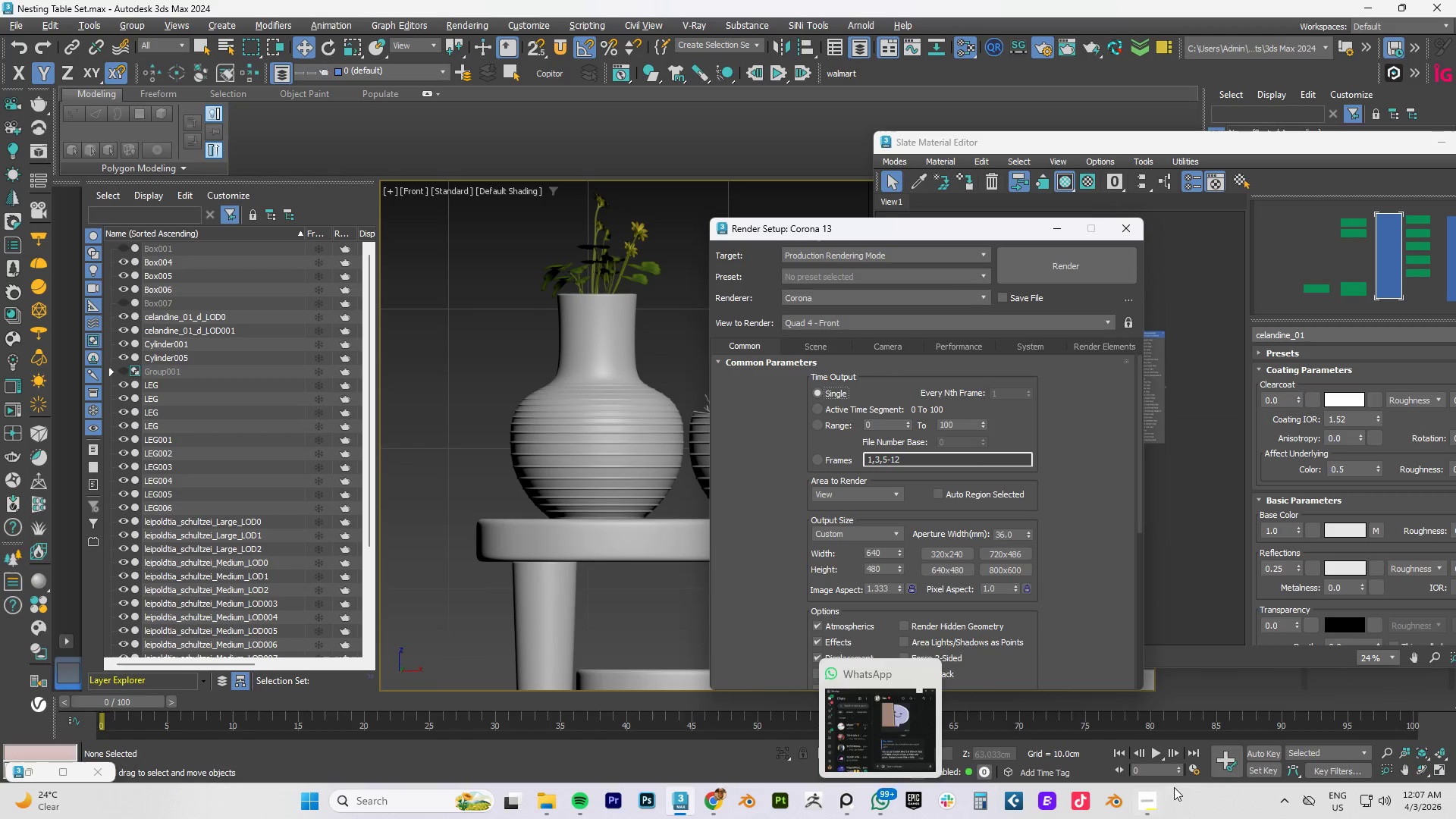 
left_click([1144, 806])